 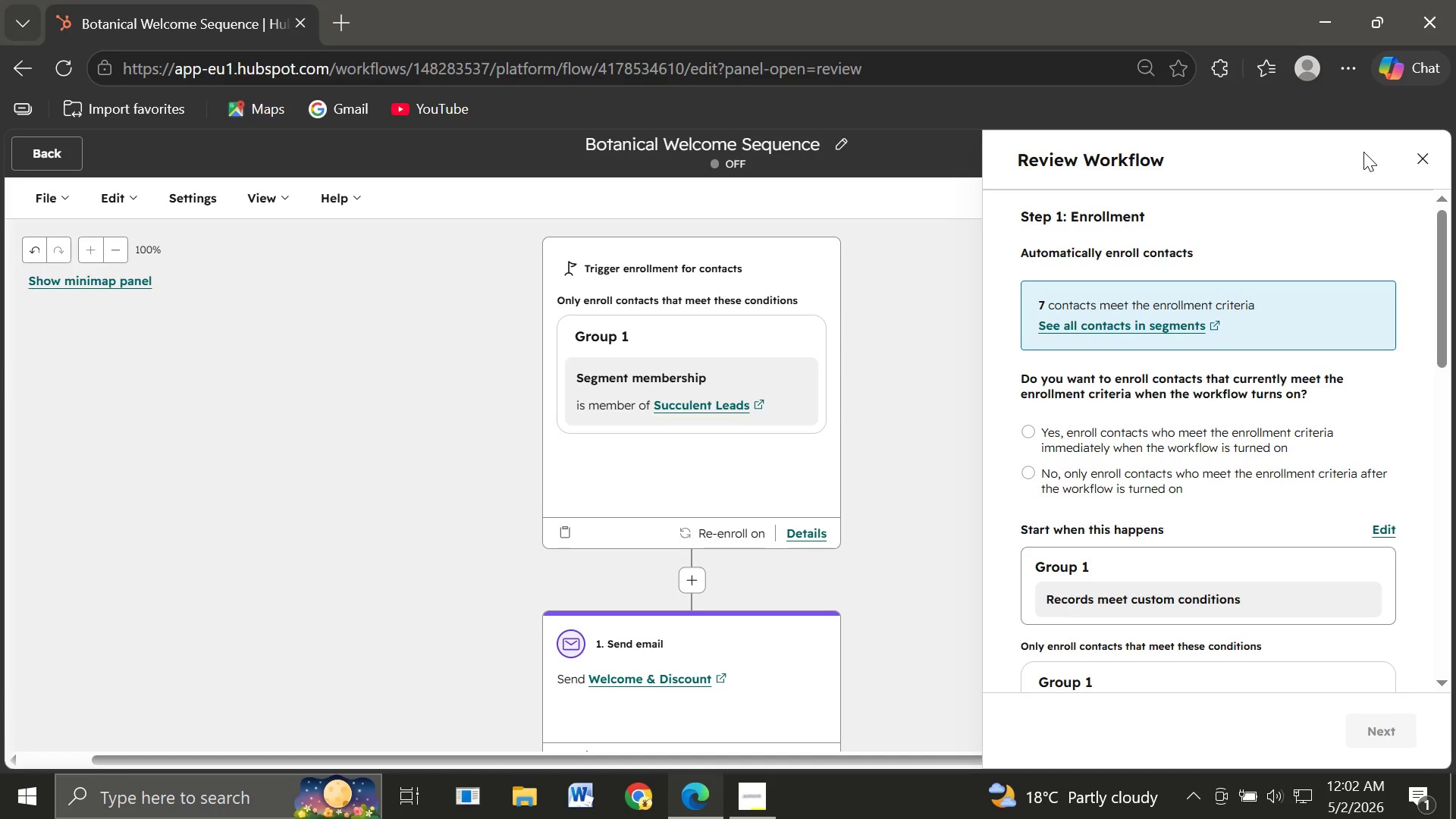 
left_click([1028, 431])
 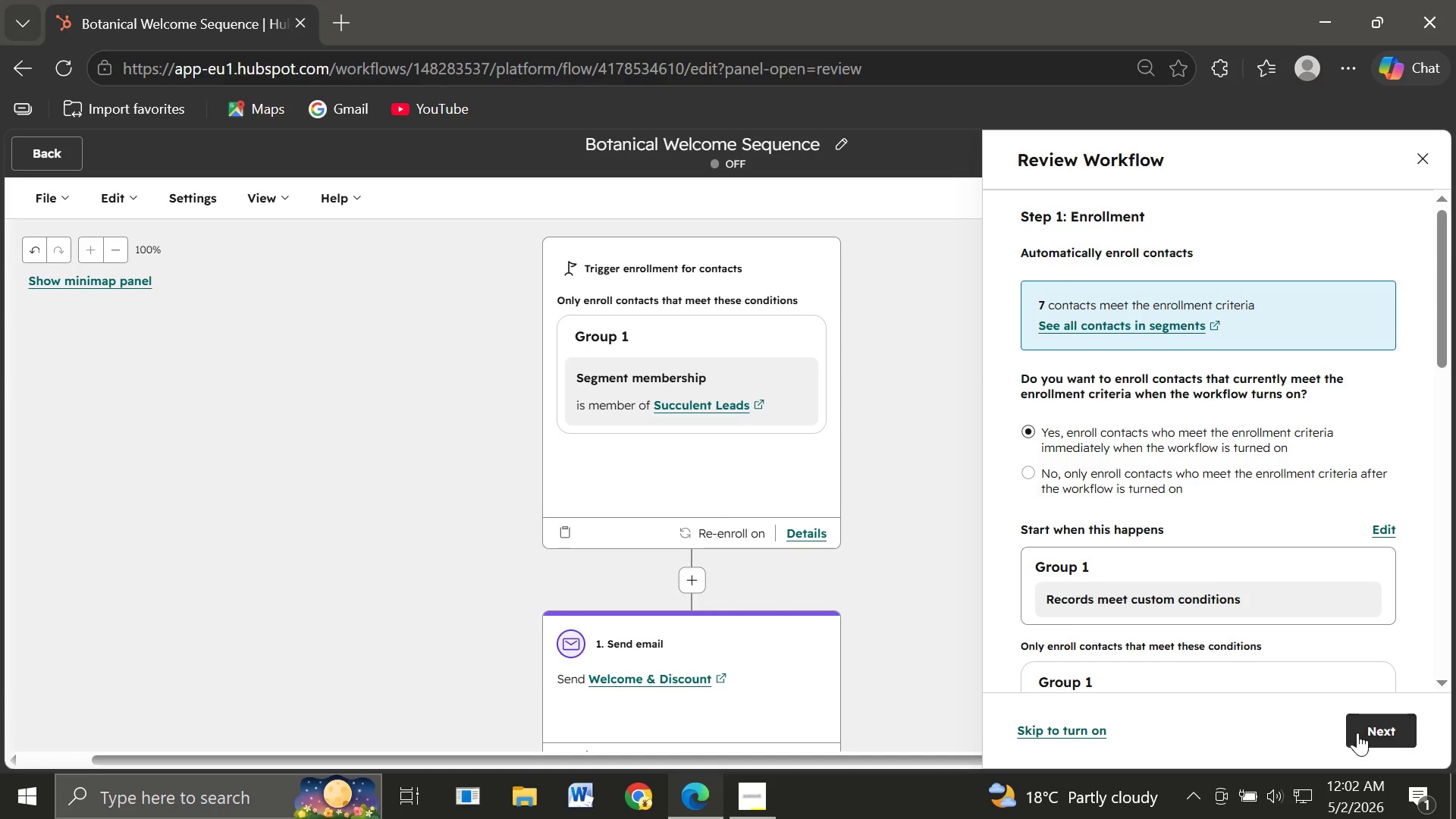 
left_click([1361, 732])
 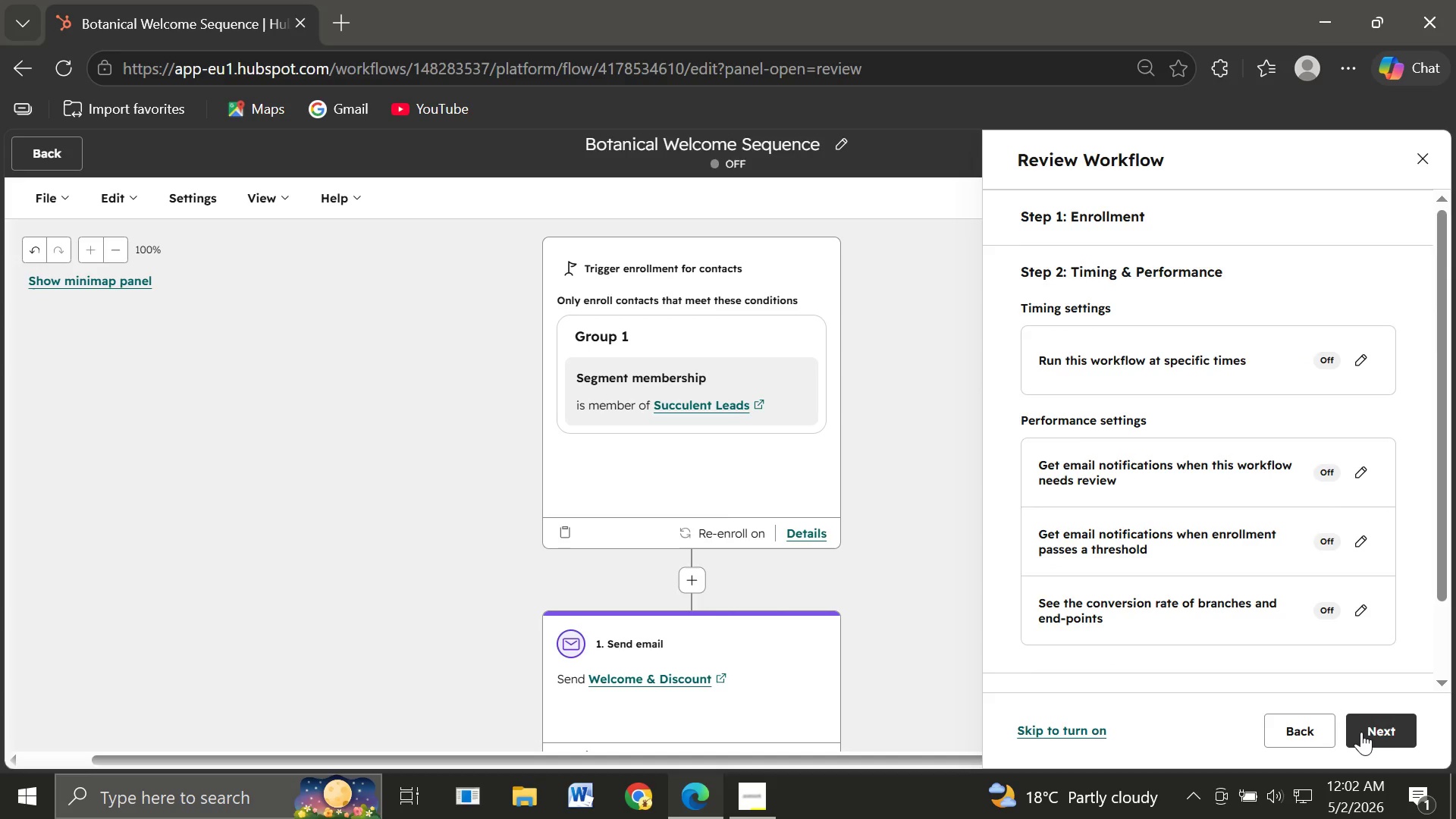 
wait(19.16)
 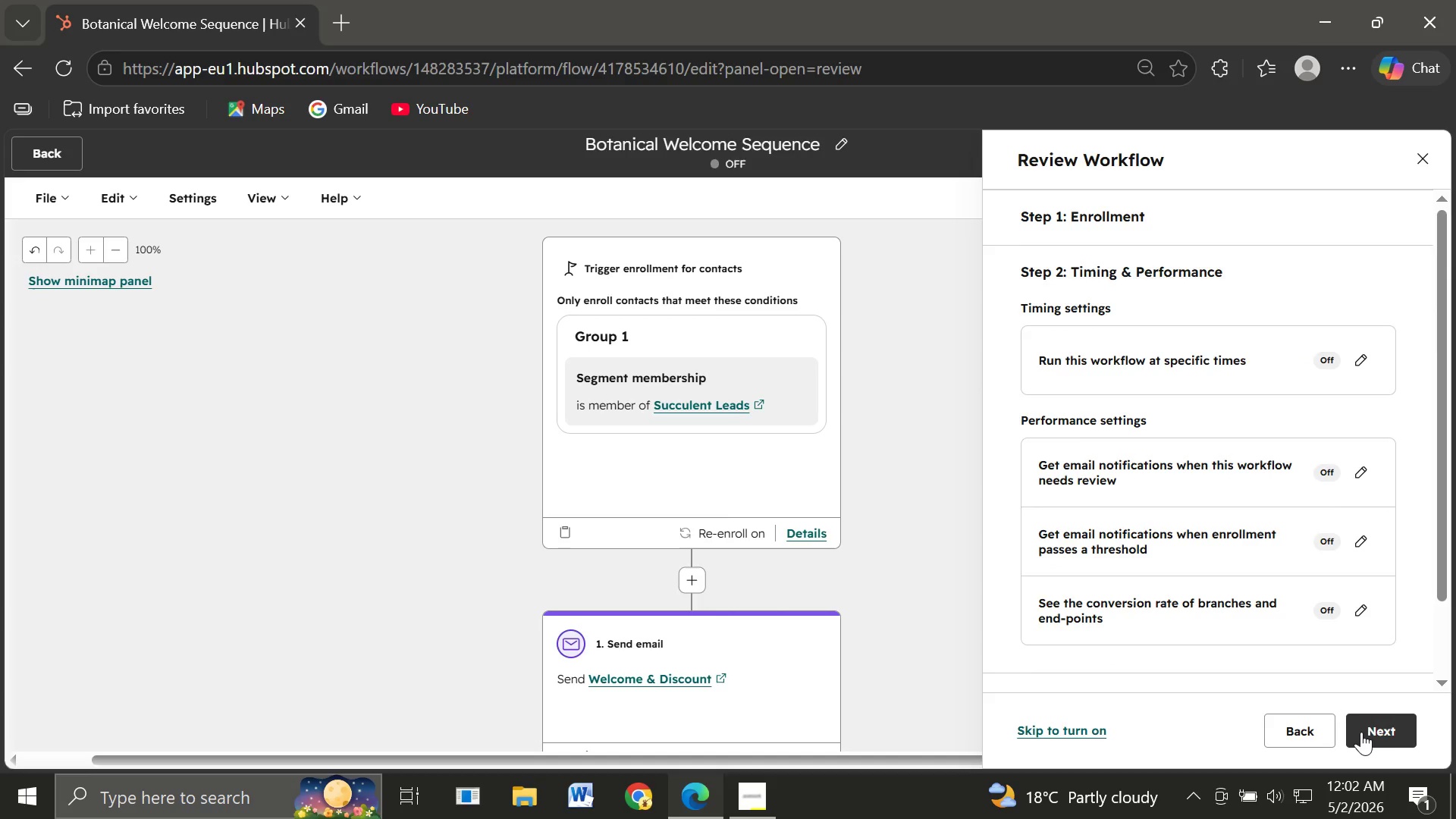 
left_click([1375, 729])
 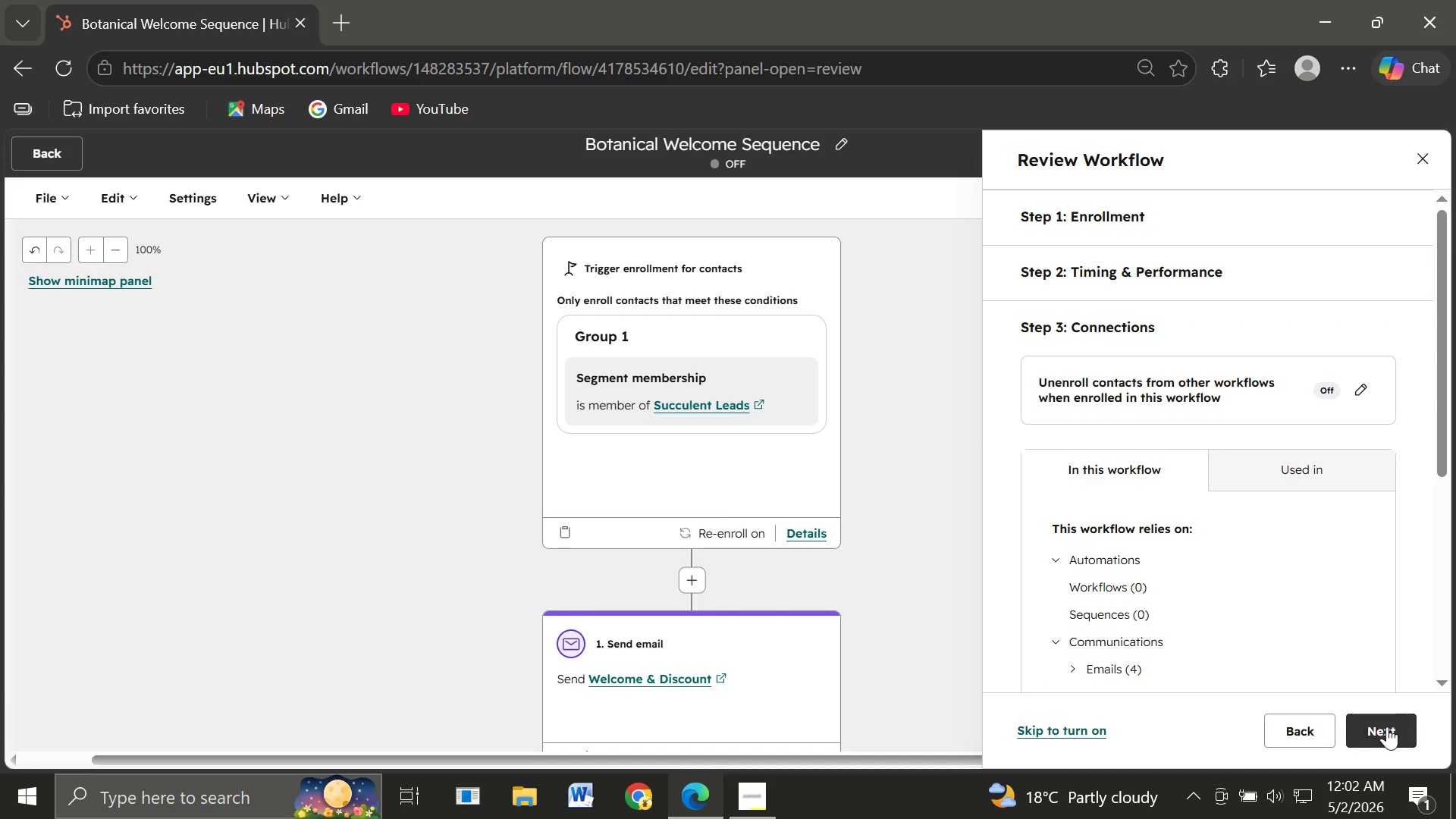 
left_click([1387, 726])
 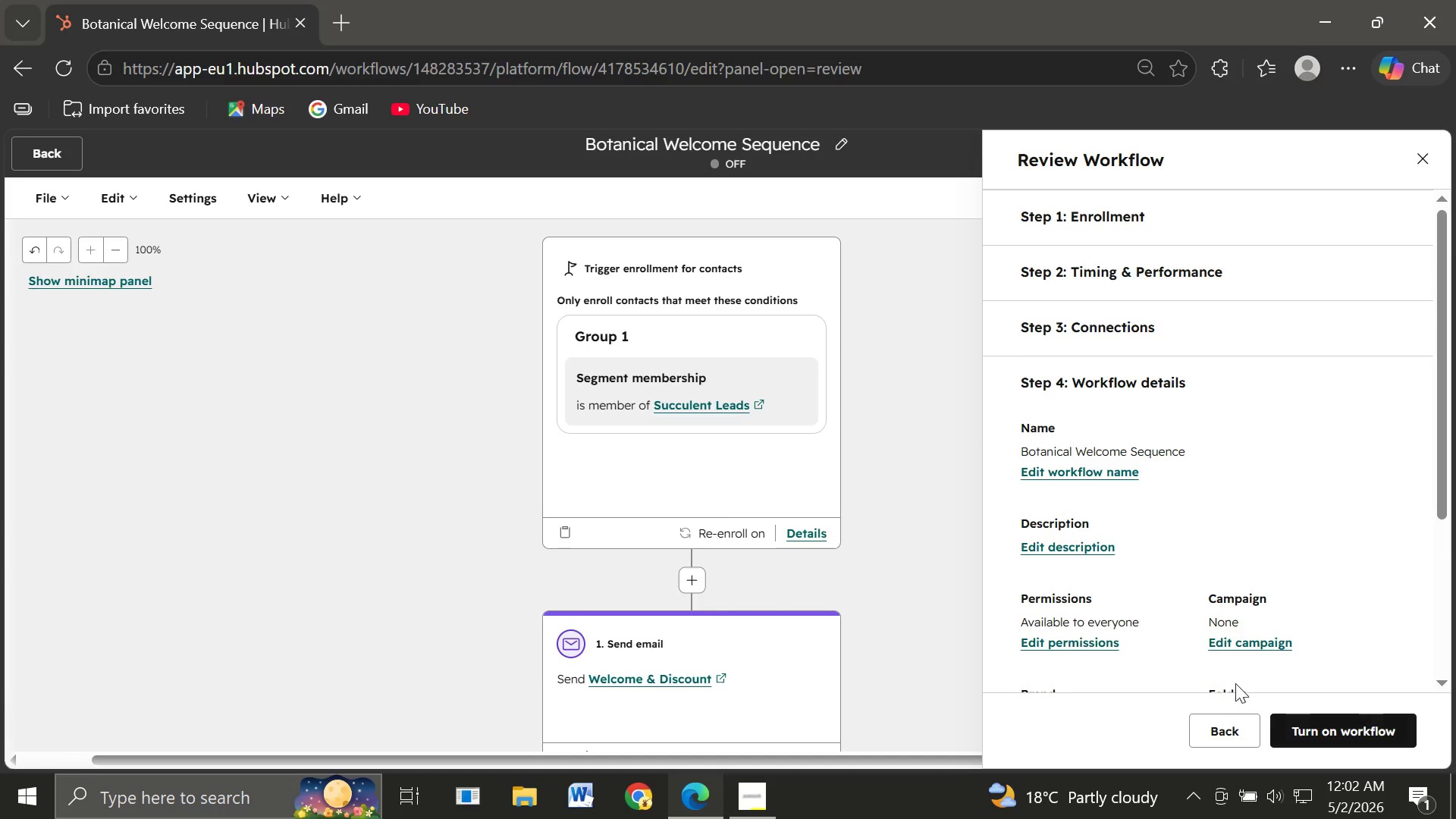 
wait(5.75)
 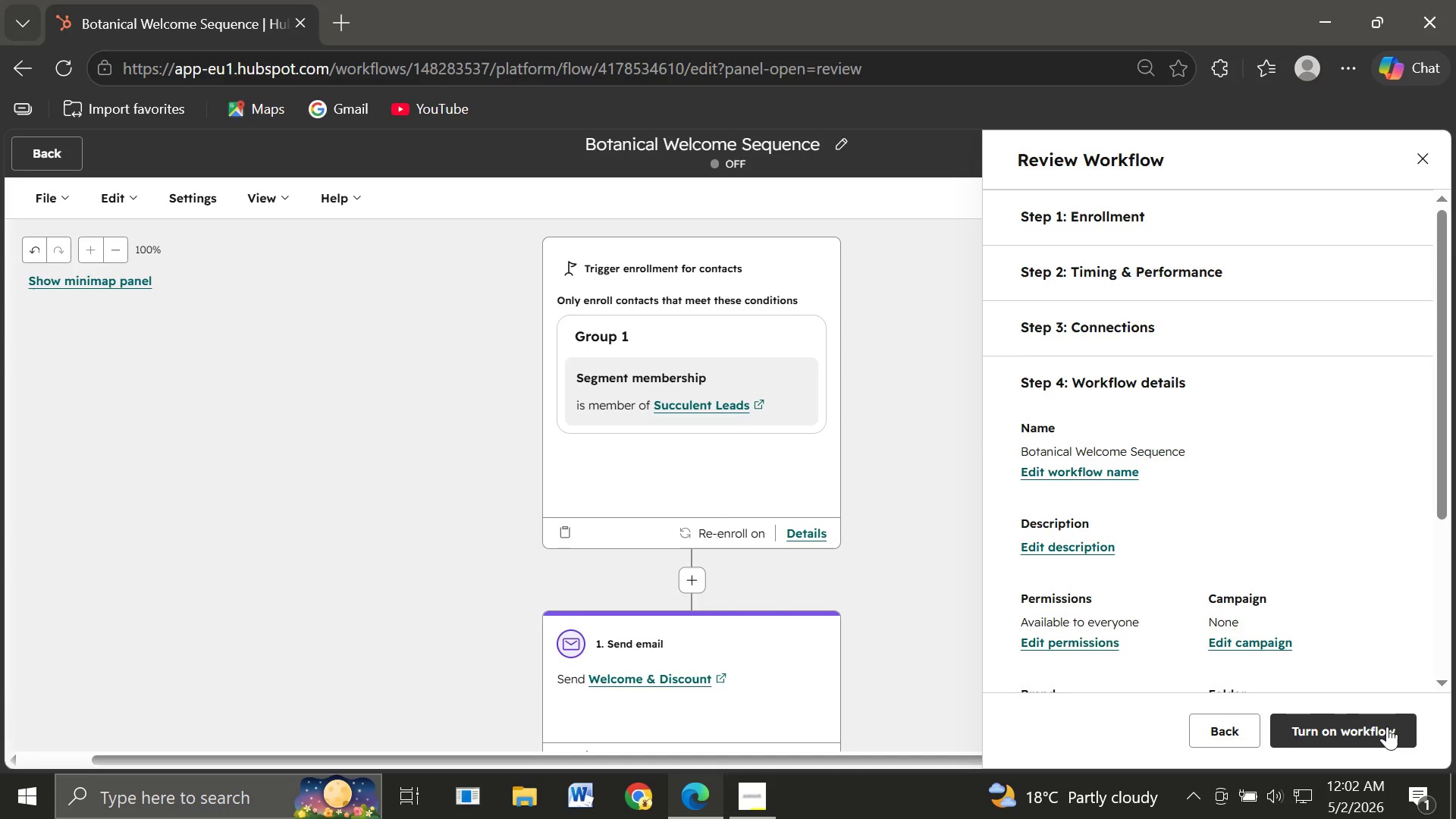 
left_click([1335, 739])
 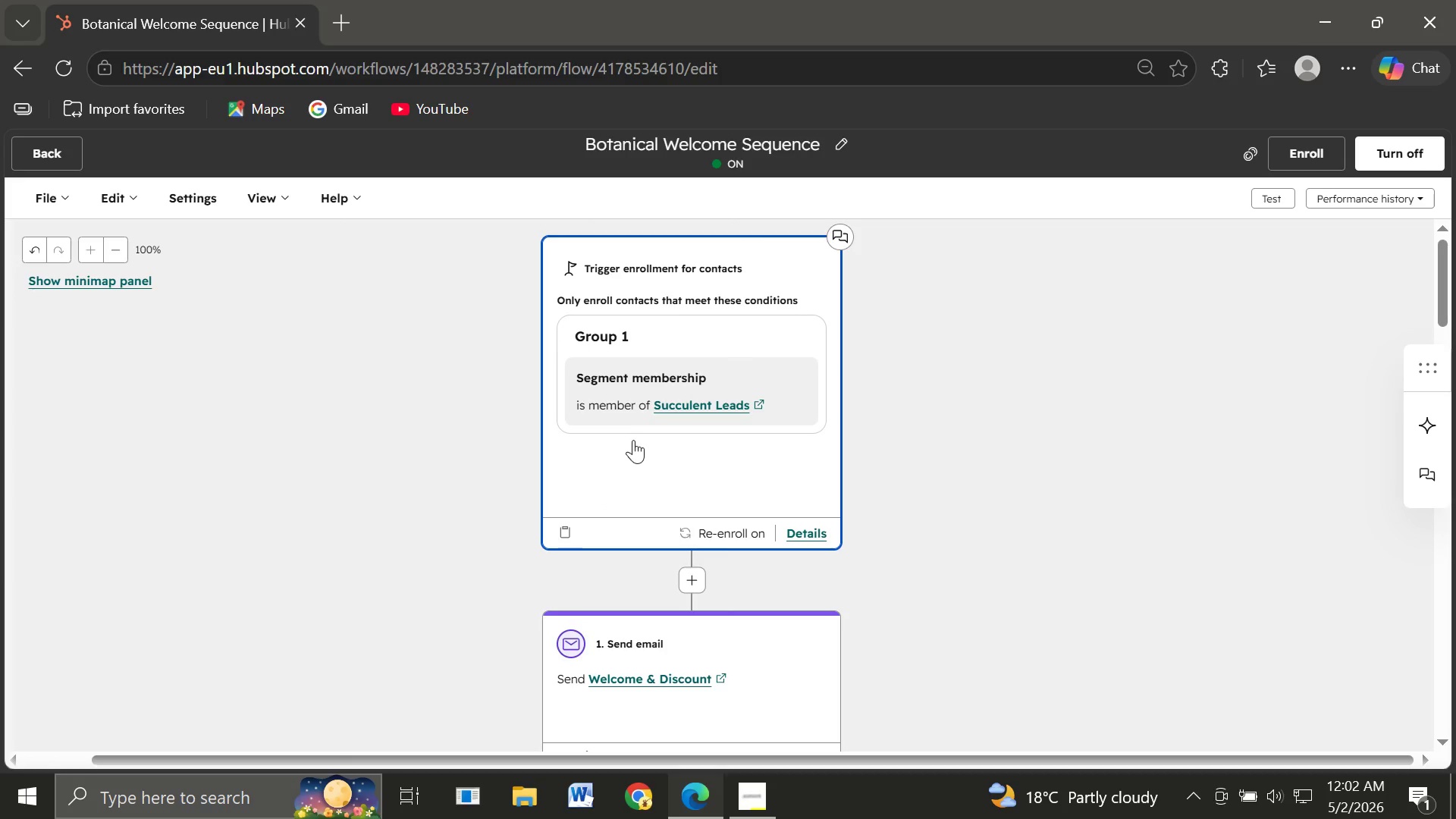 
wait(26.36)
 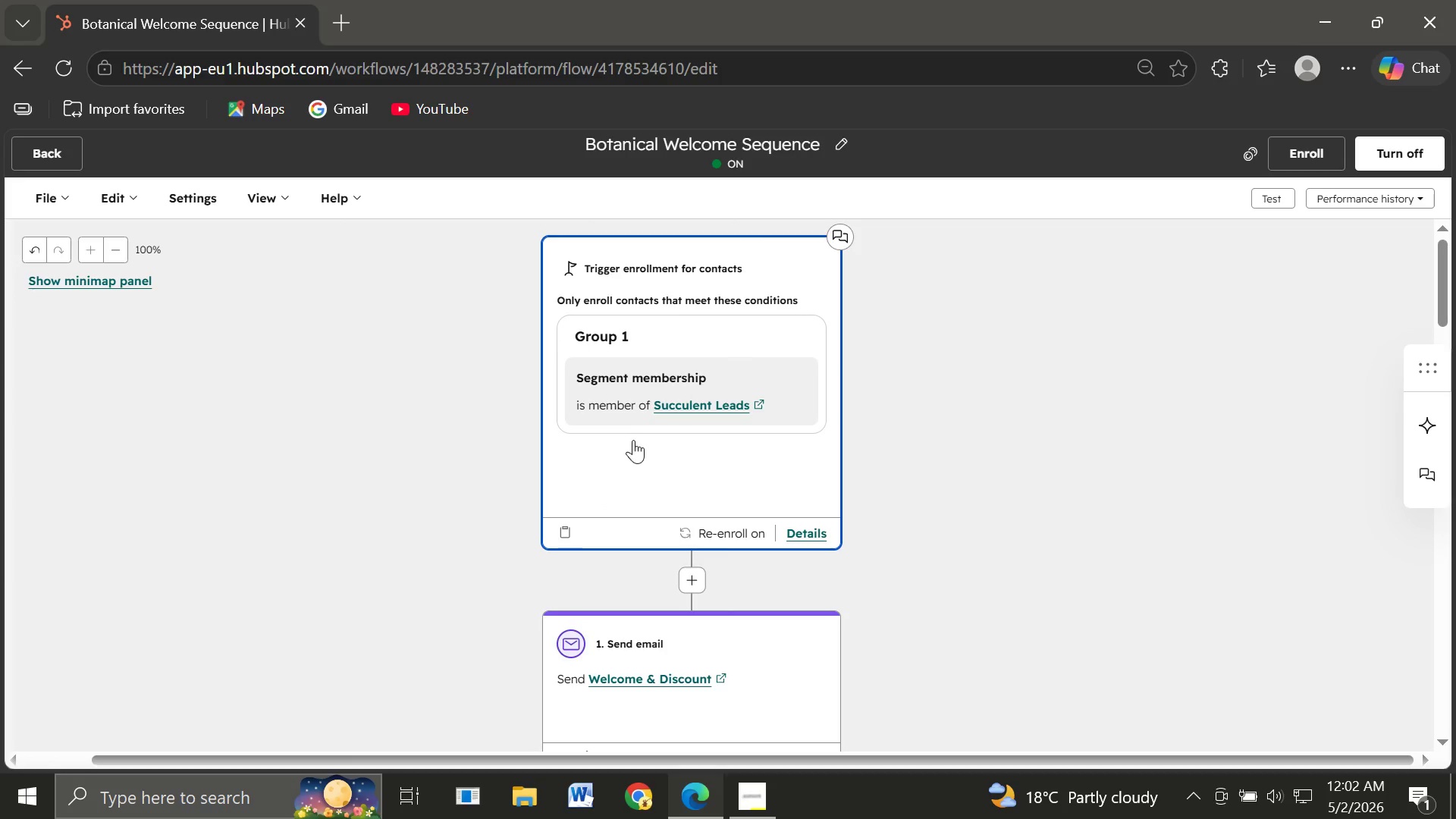 
left_click([33, 151])
 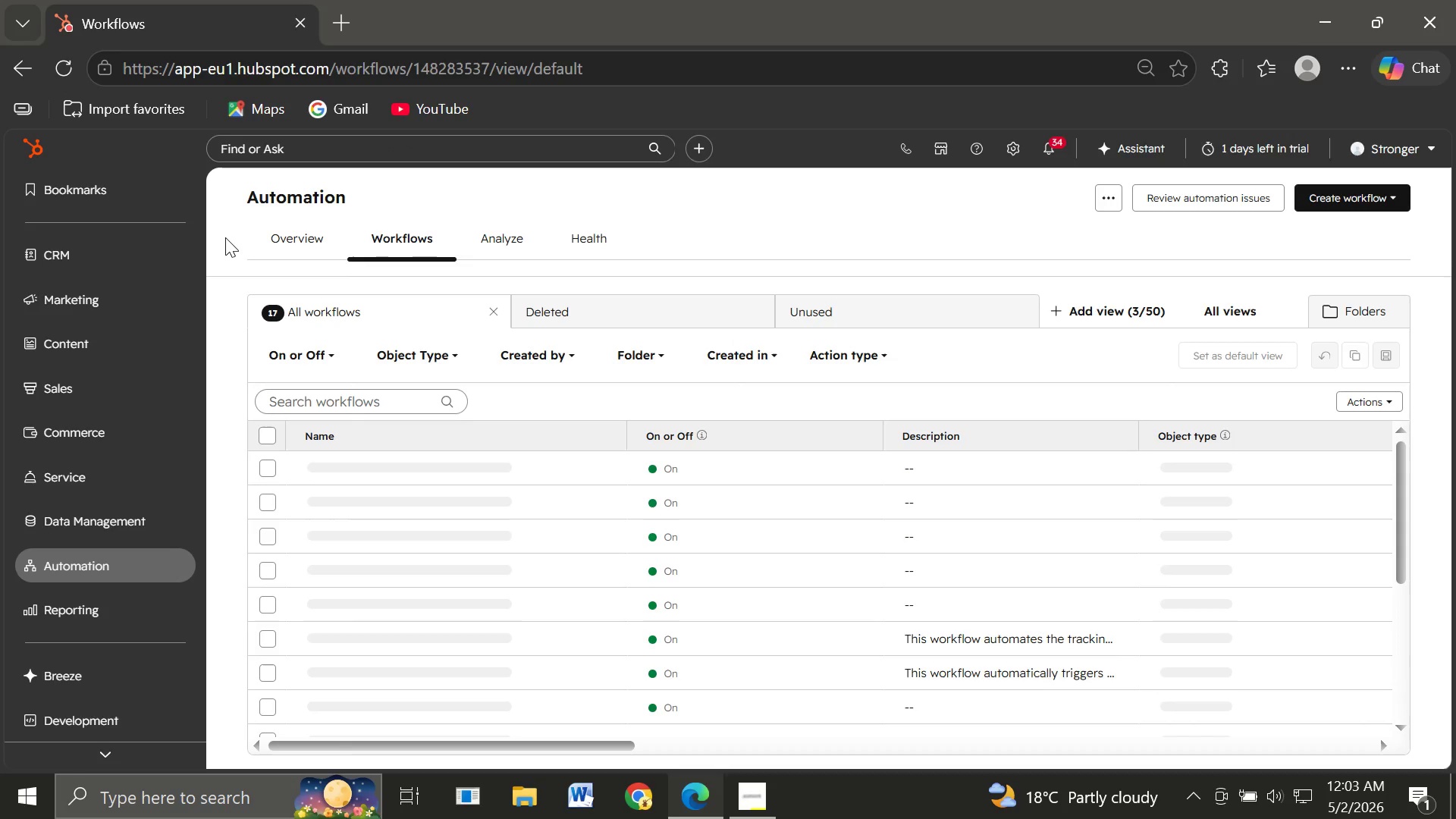 
wait(11.31)
 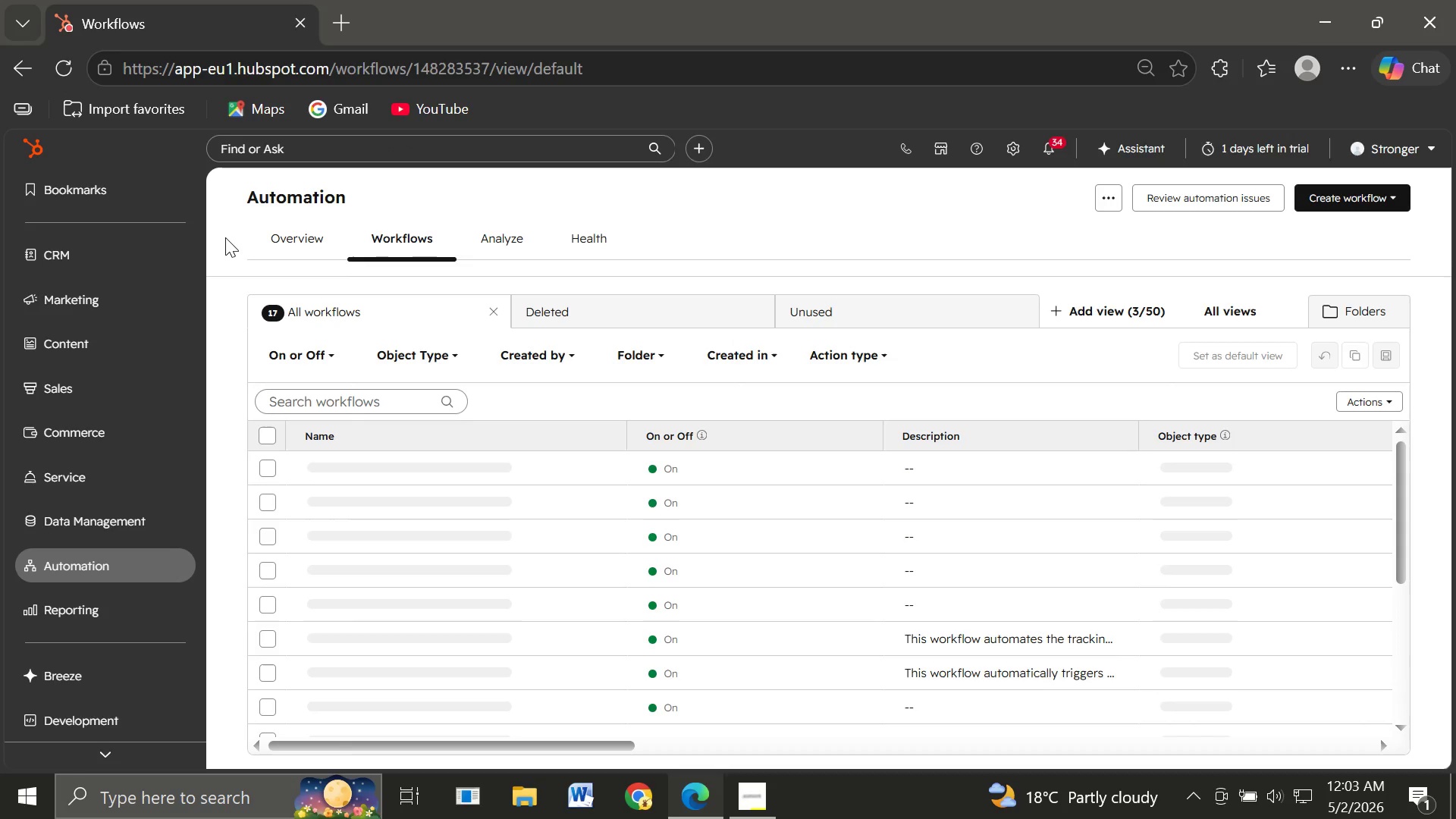 
left_click([115, 261])
 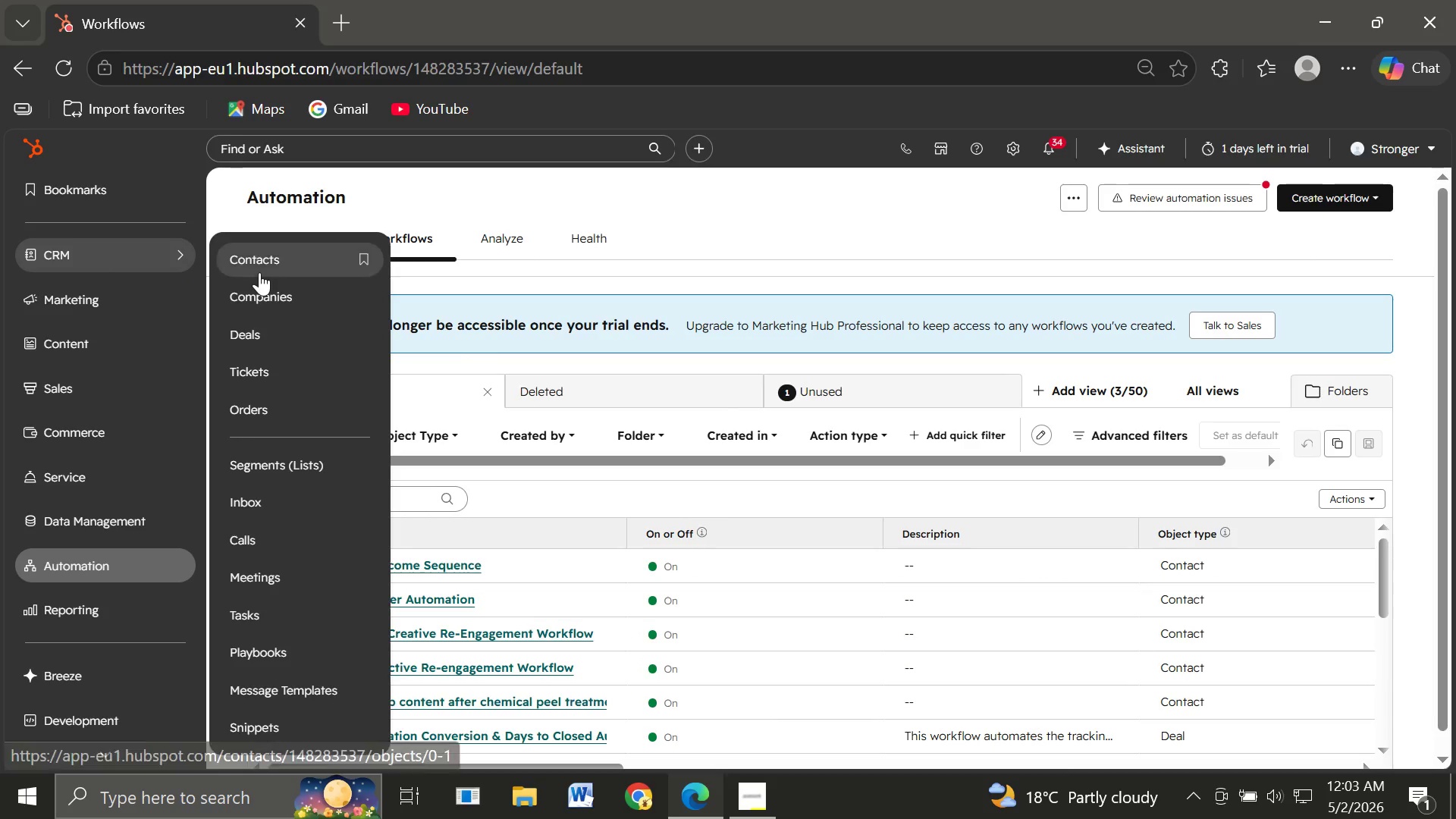 
left_click([259, 272])
 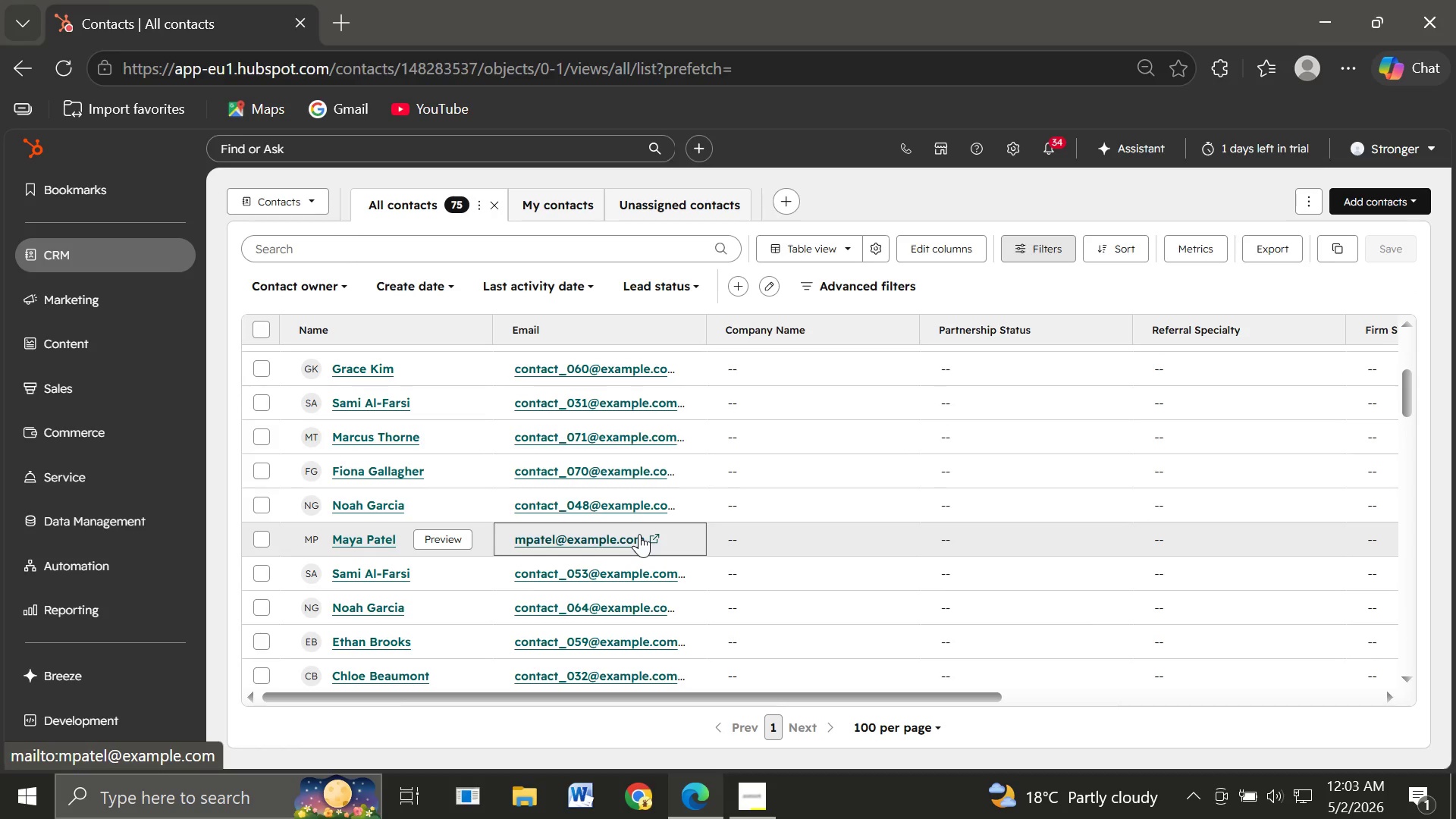 
wait(43.78)
 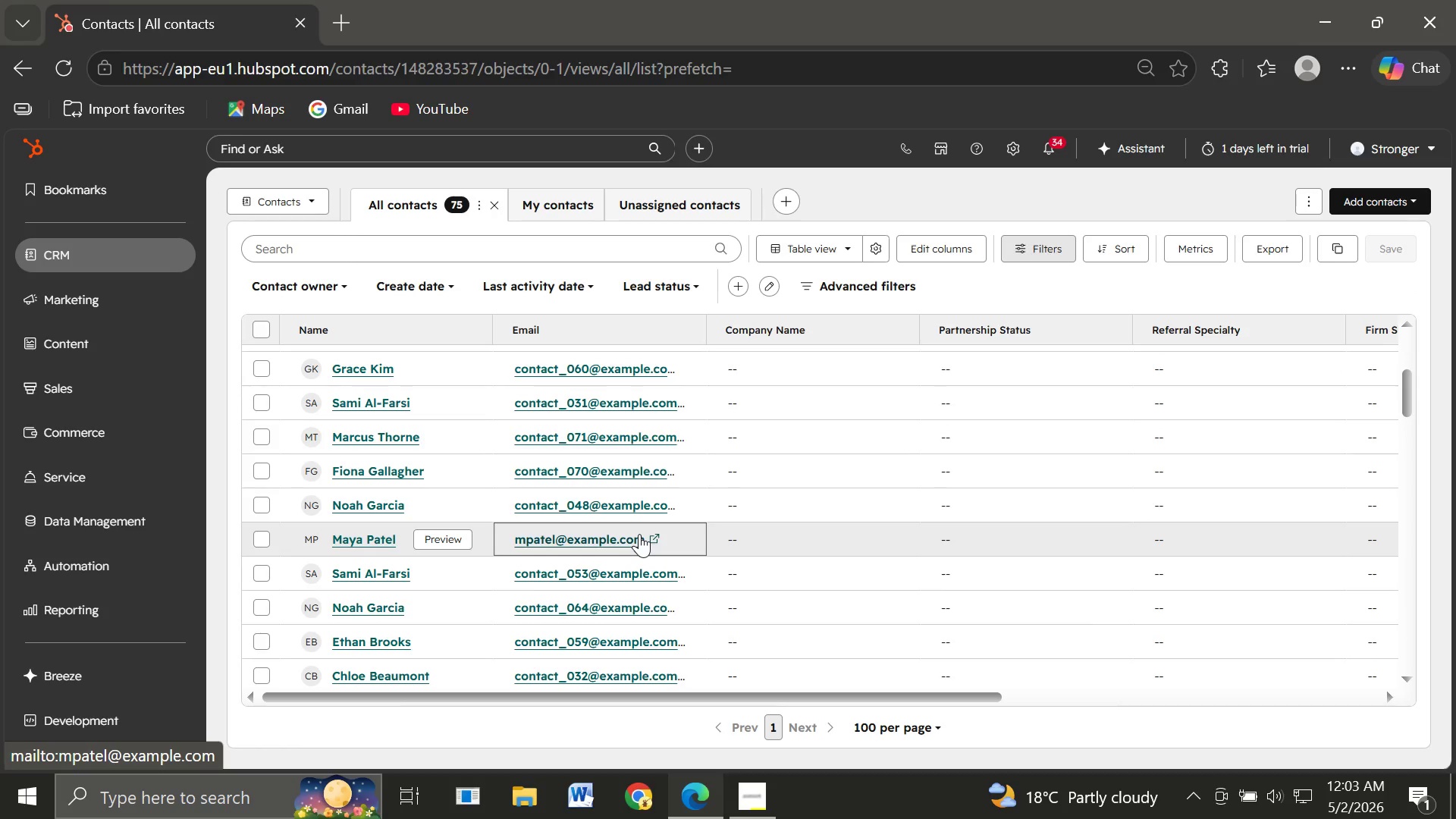 
left_click([127, 315])
 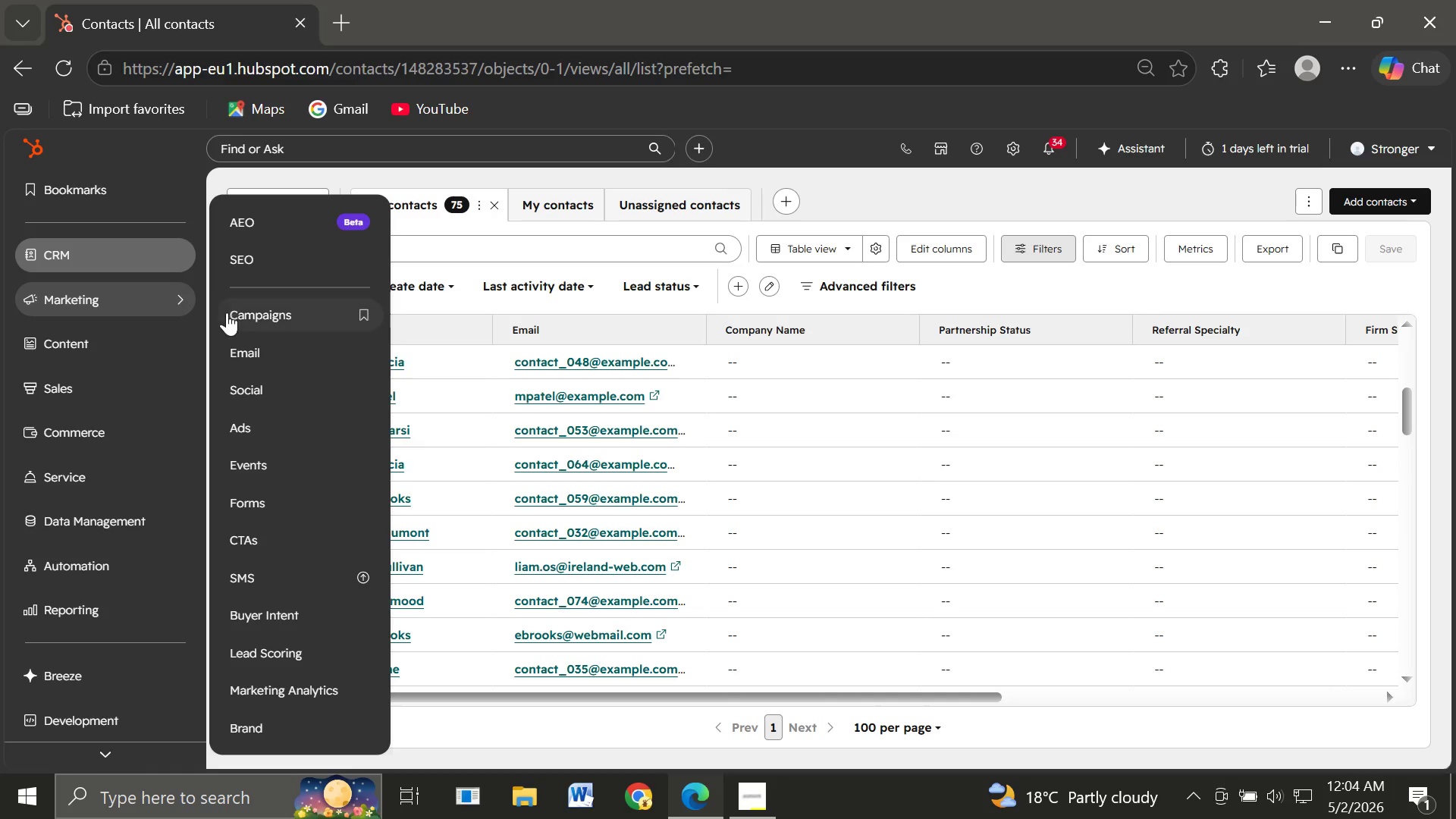 
left_click([231, 349])
 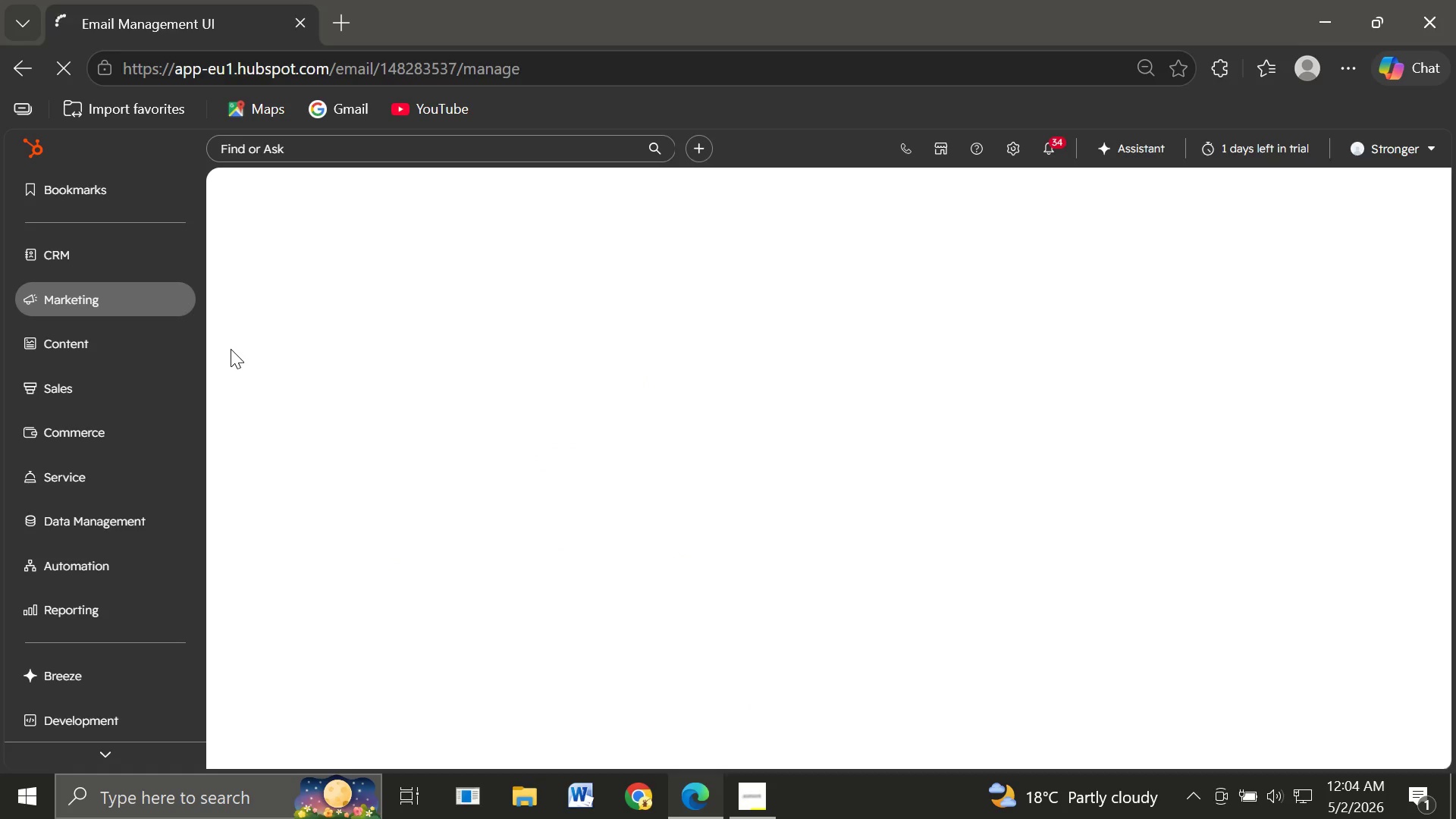 
wait(7.16)
 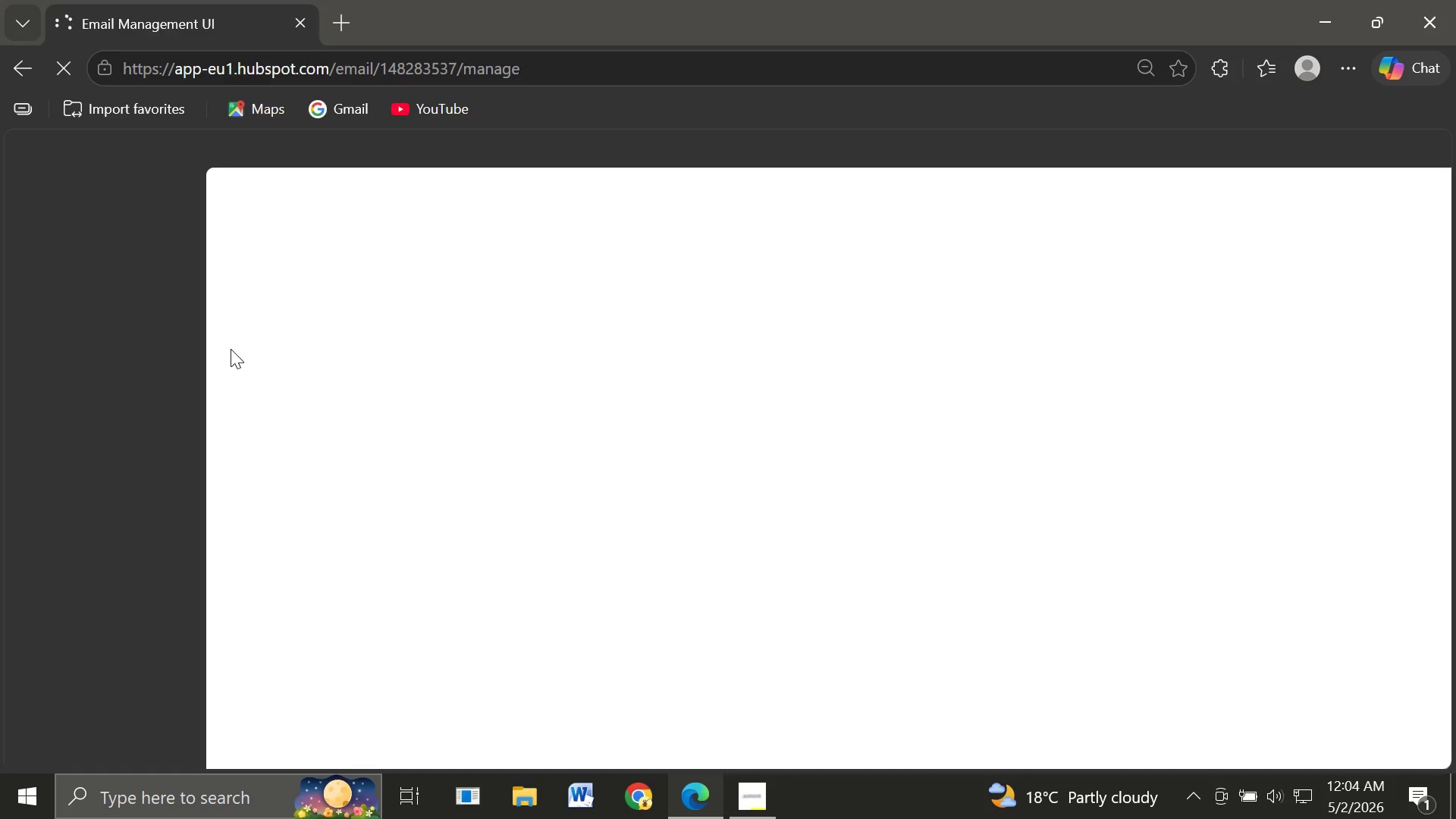 
left_click([231, 349])
 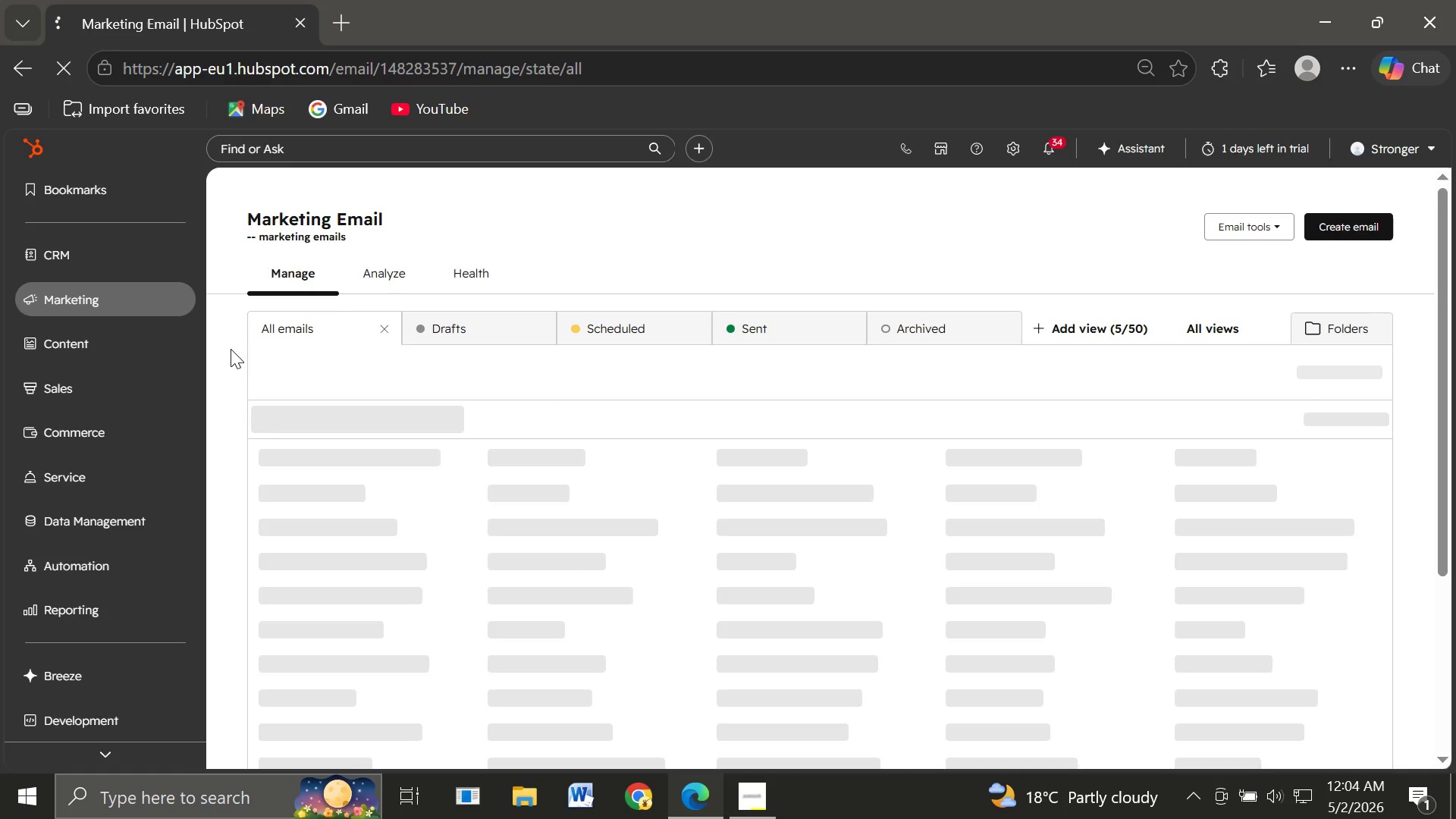 
mouse_move([368, 407])
 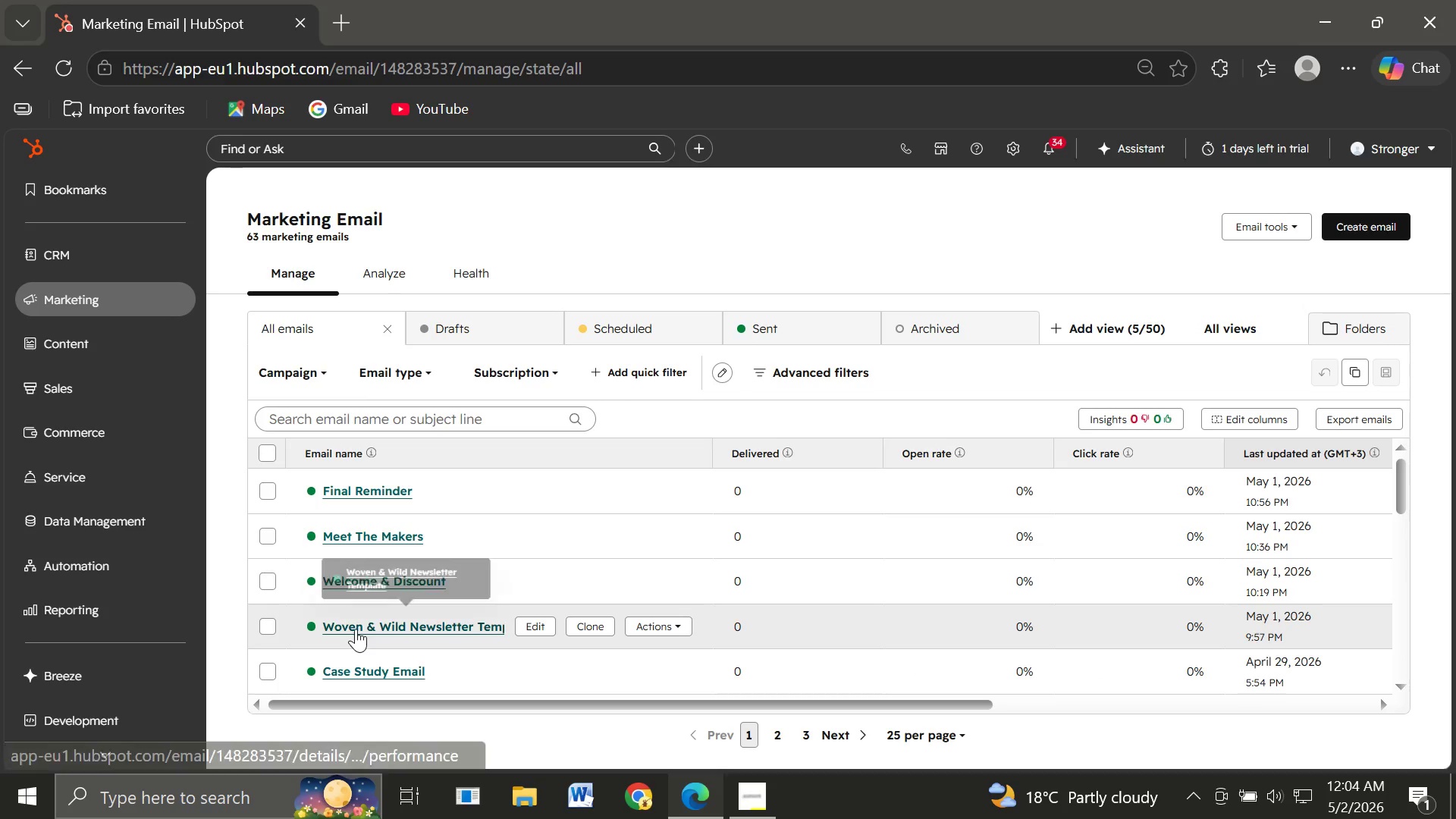 
left_click([356, 629])
 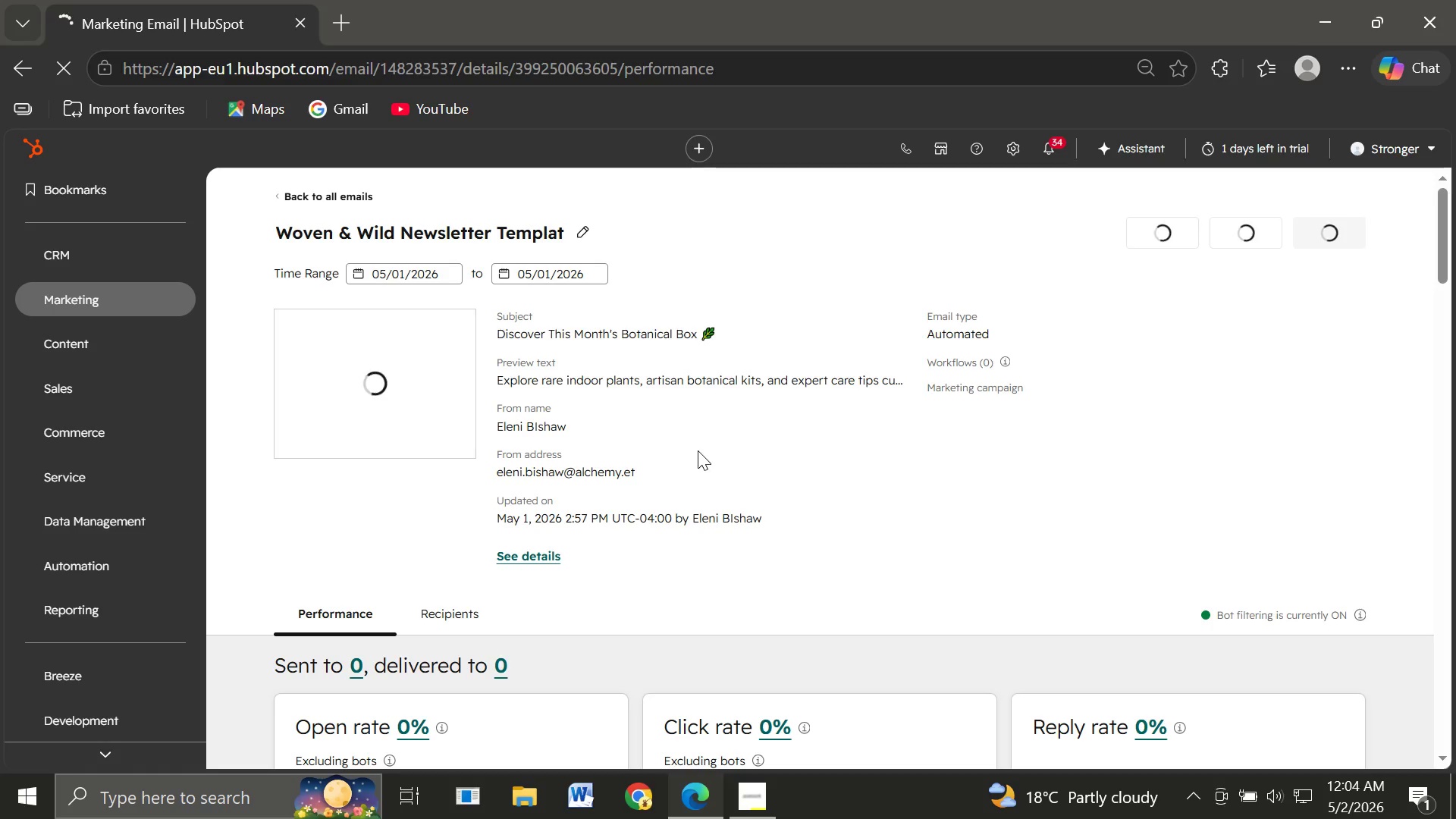 
wait(11.02)
 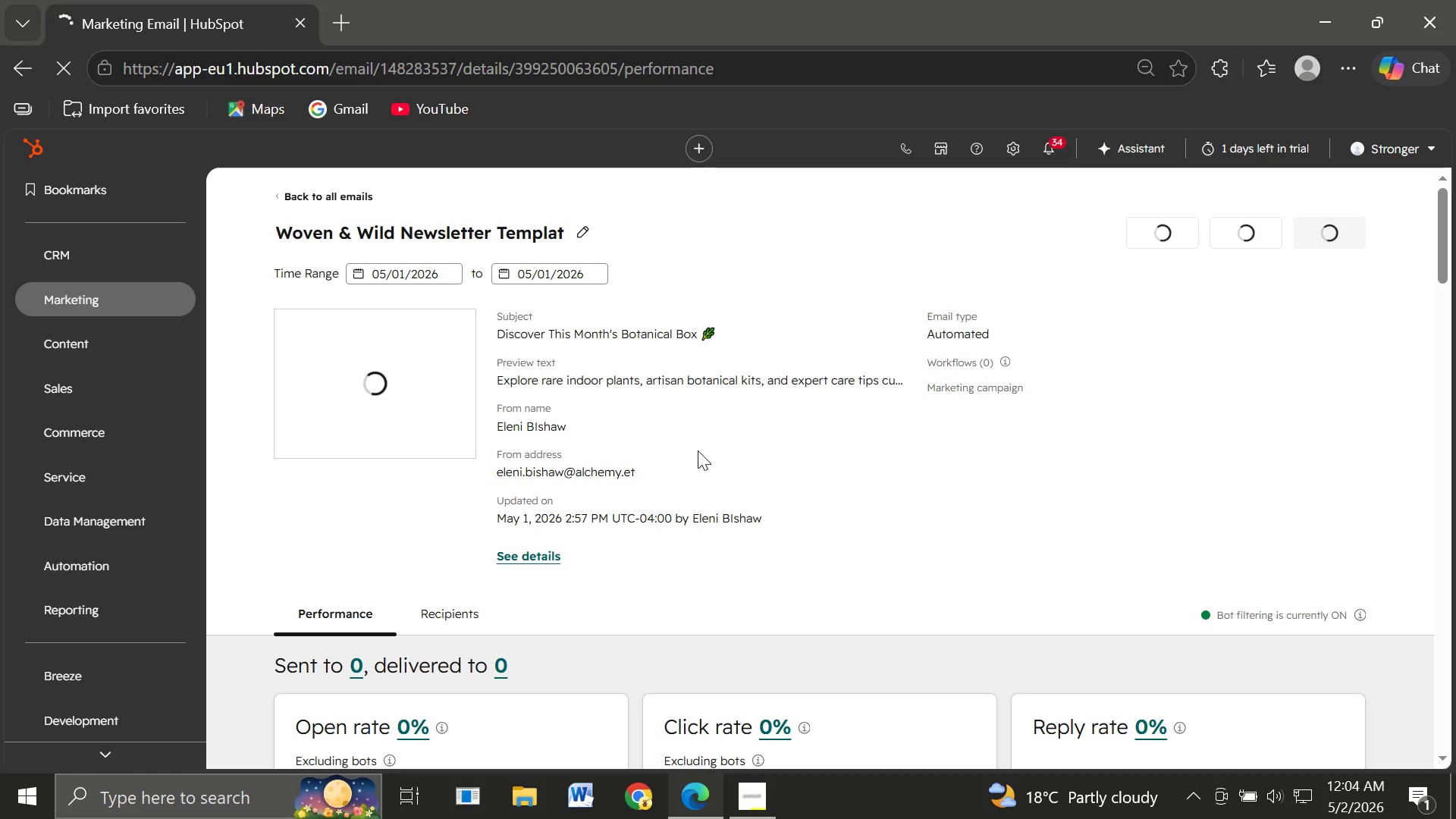 
left_click([1320, 231])
 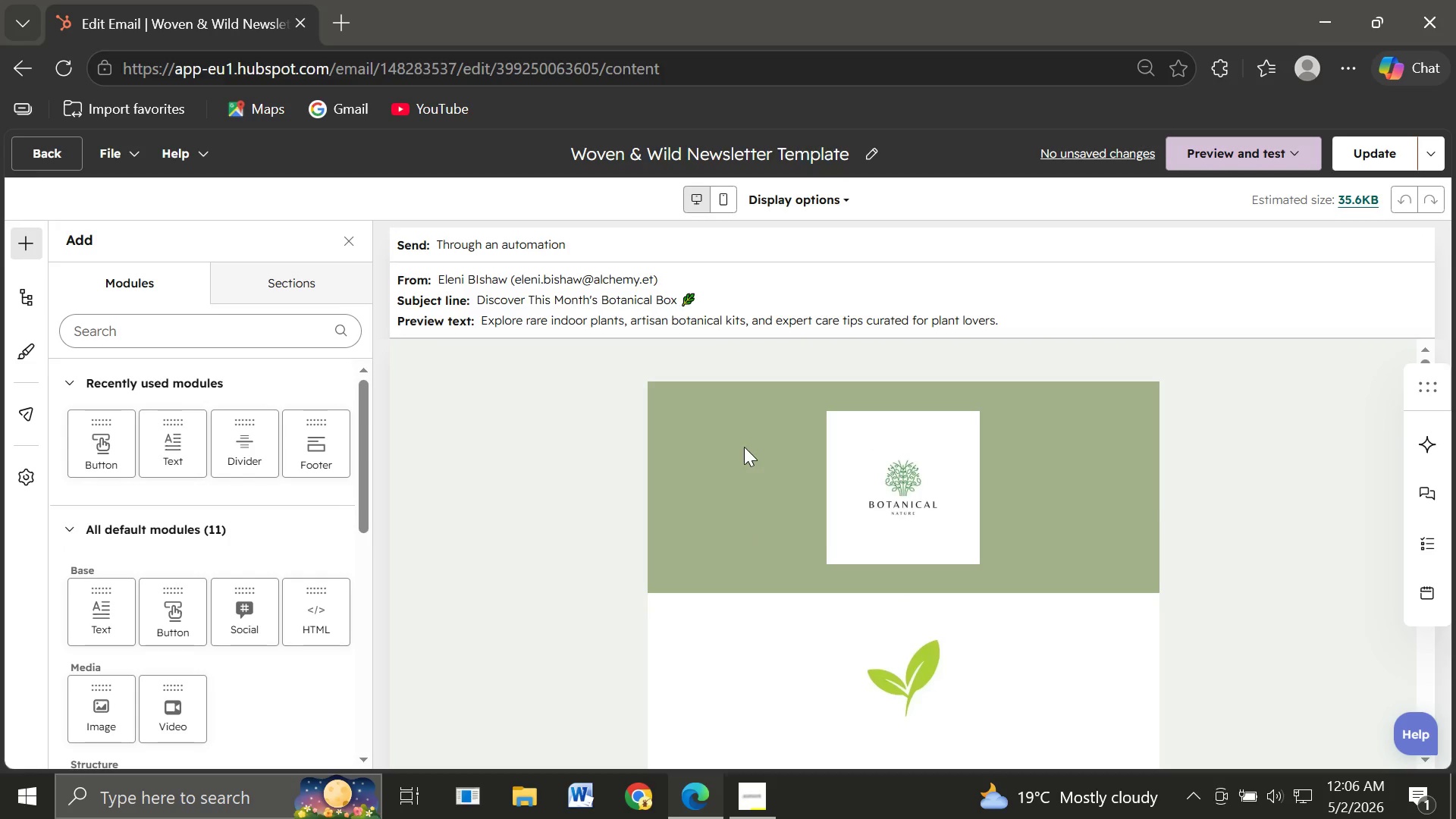 
wait(94.8)
 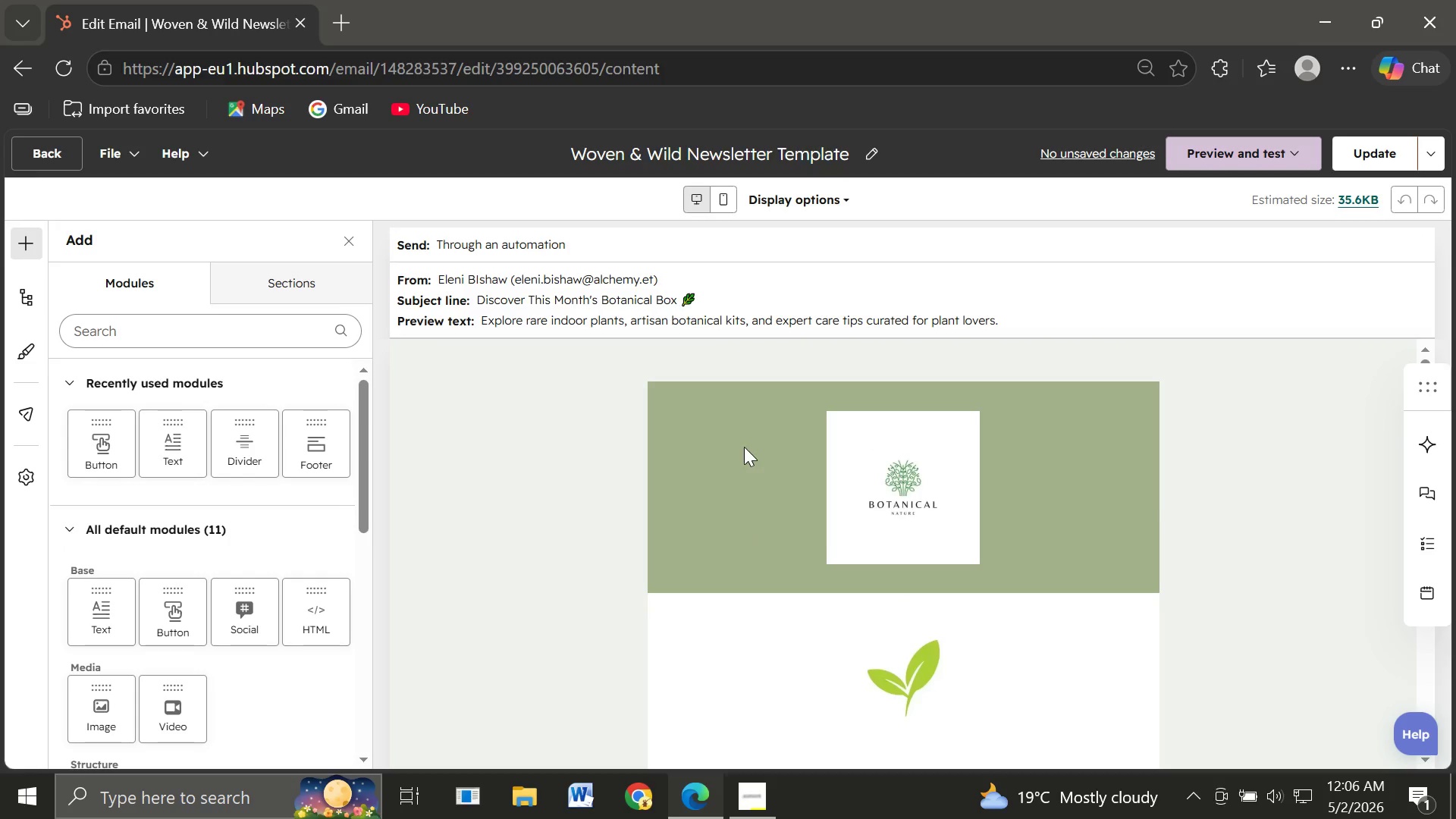 
left_click([1220, 155])
 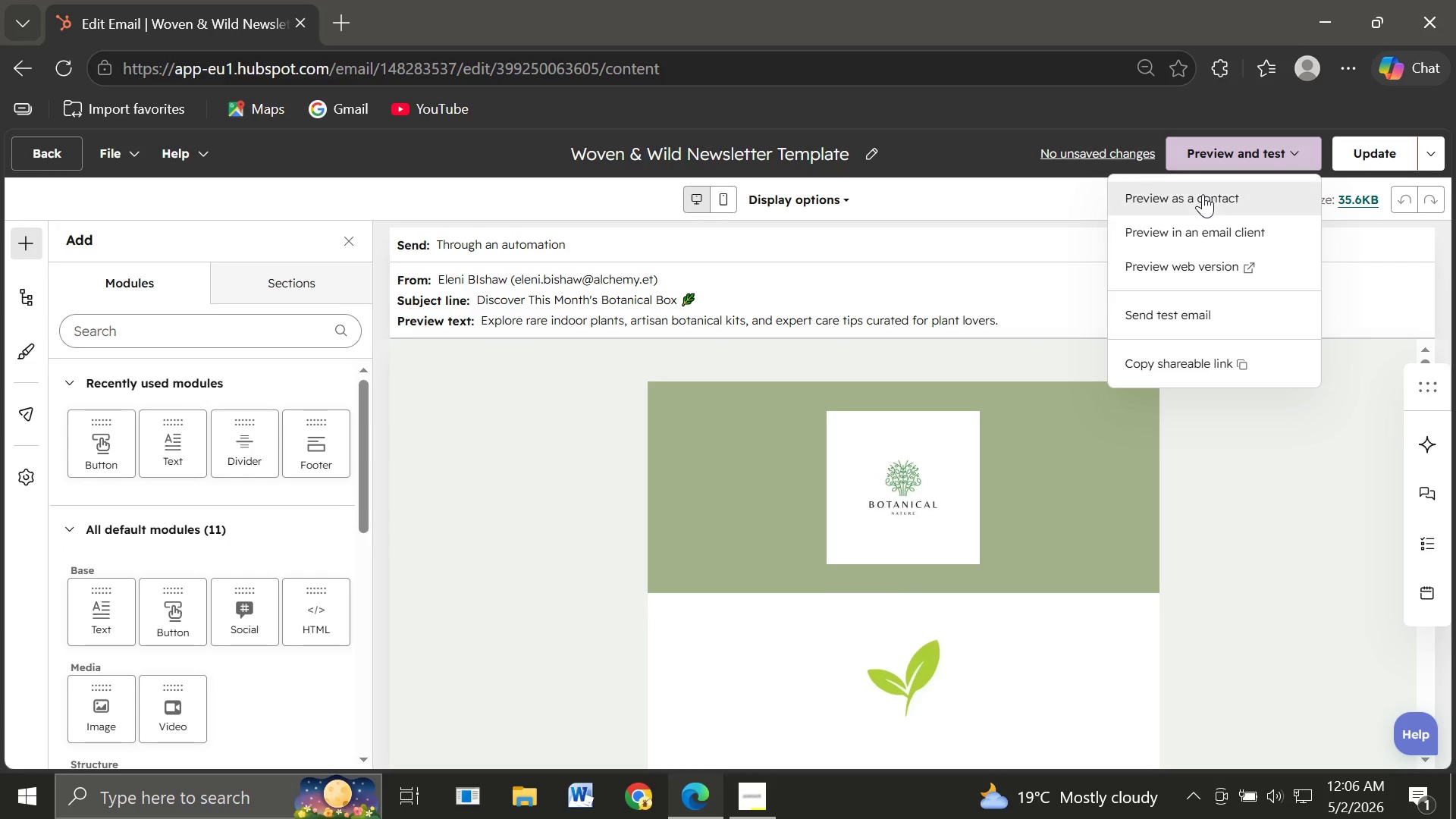 
left_click([1203, 194])
 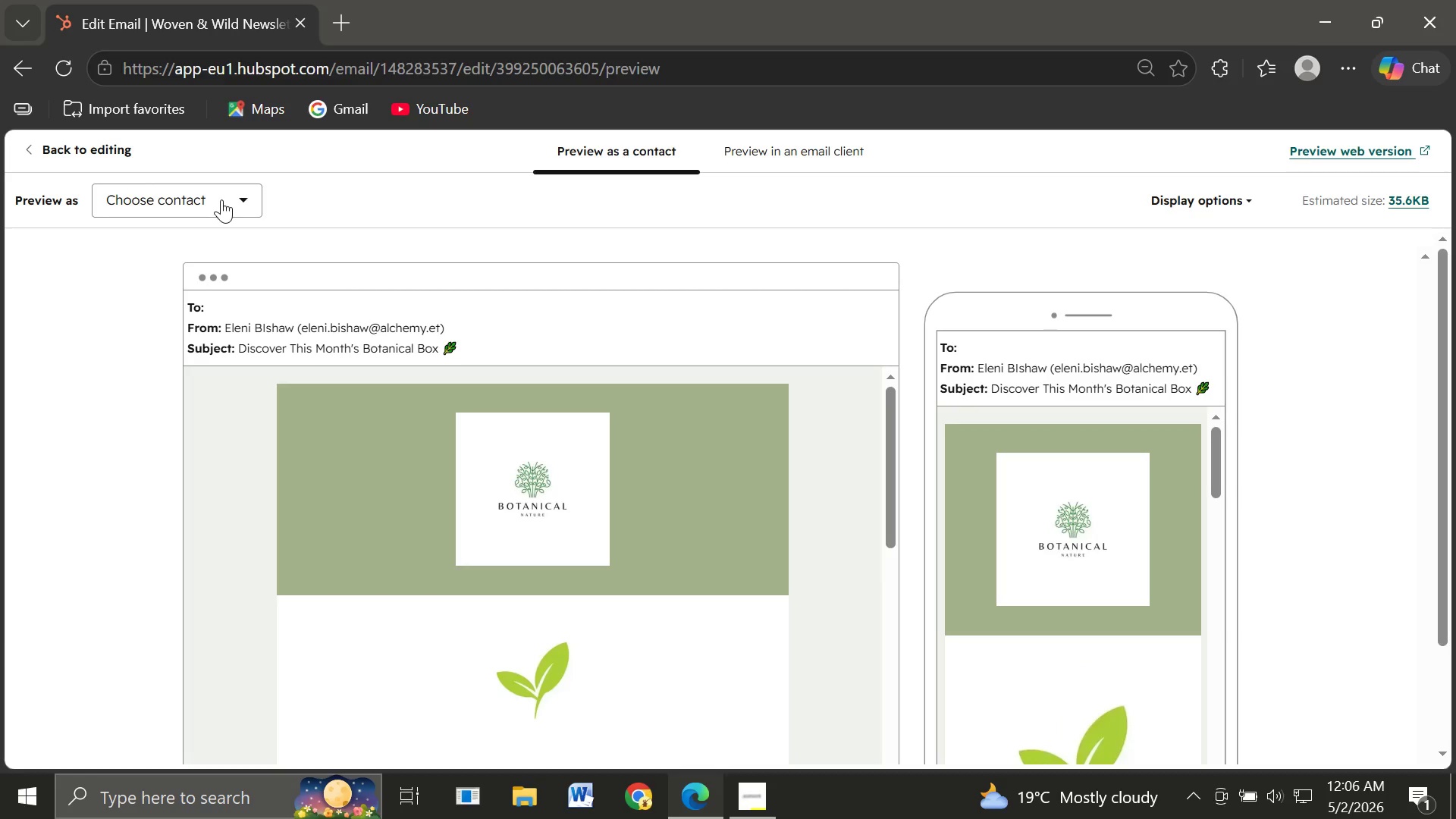 
wait(7.98)
 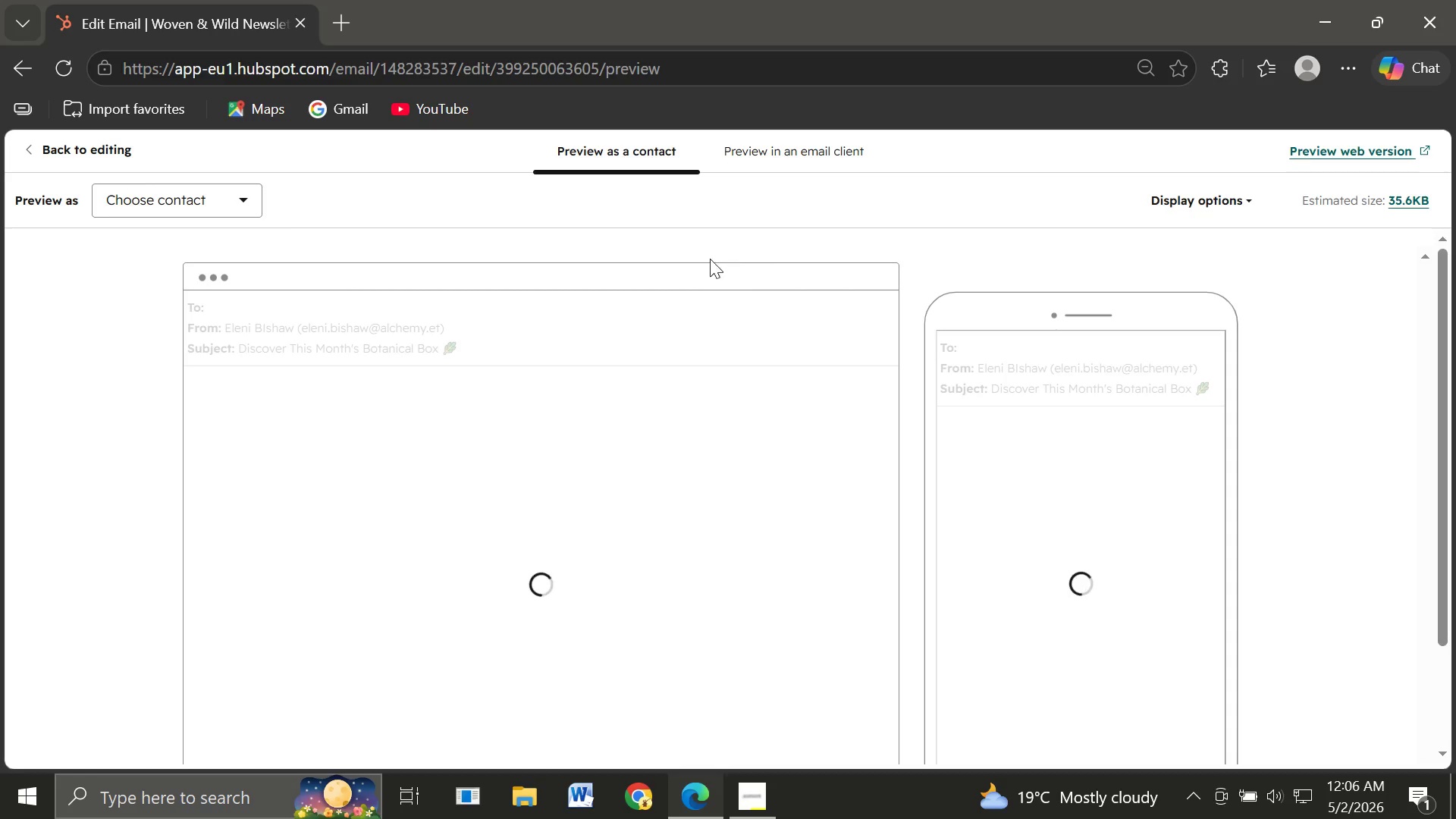 
left_click([147, 195])
 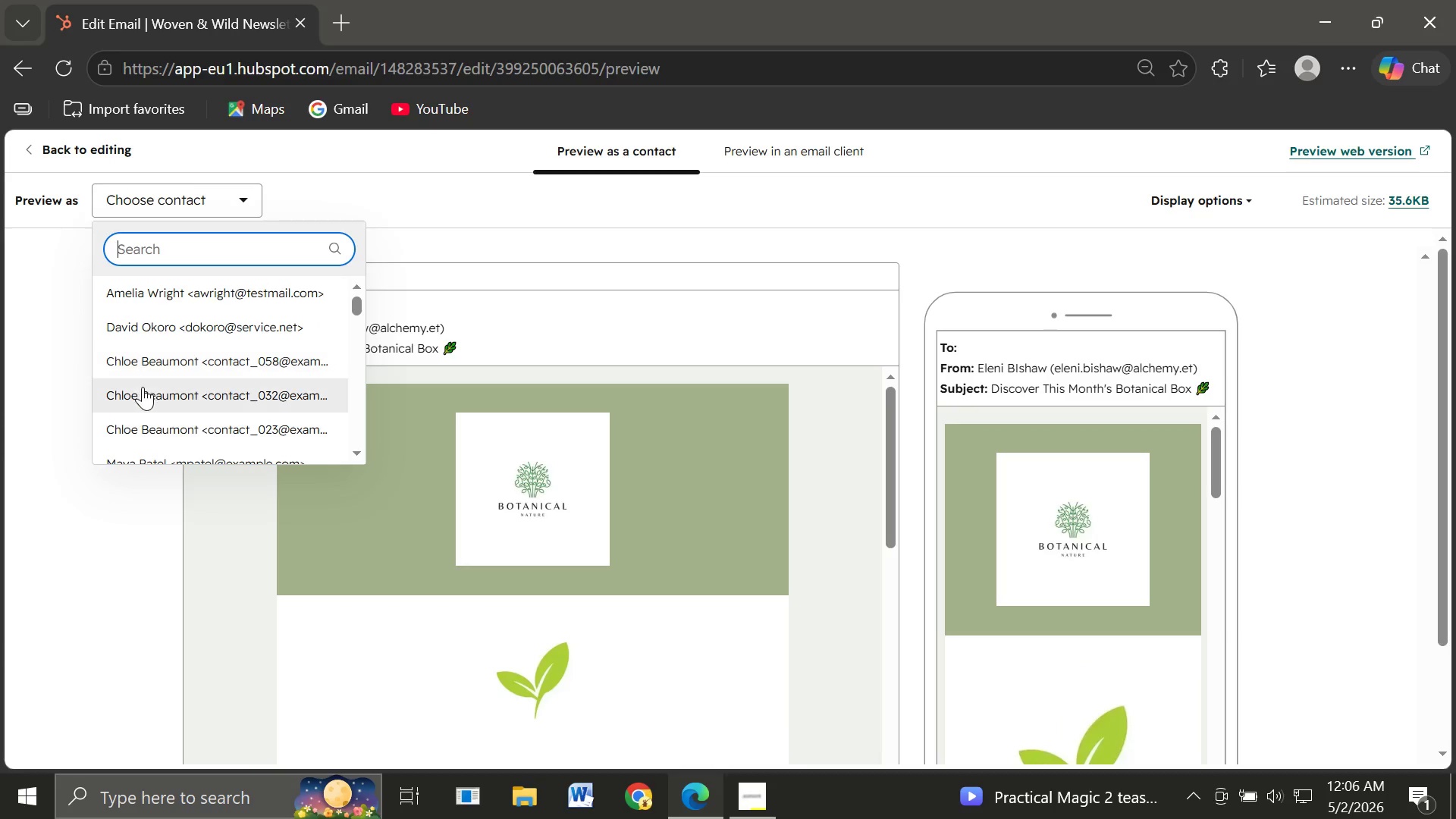 
left_click([143, 387])
 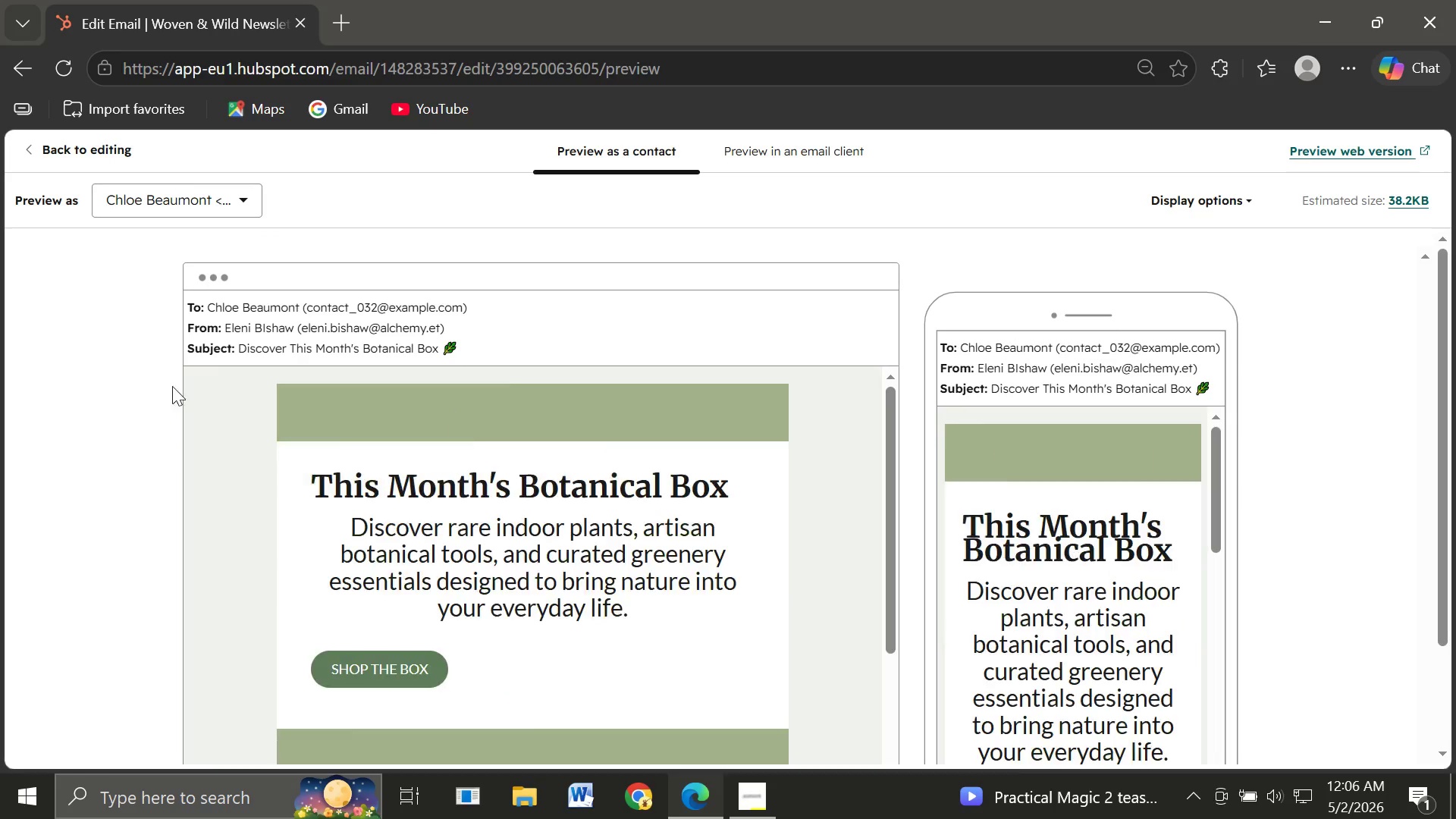 
mouse_move([689, 431])
 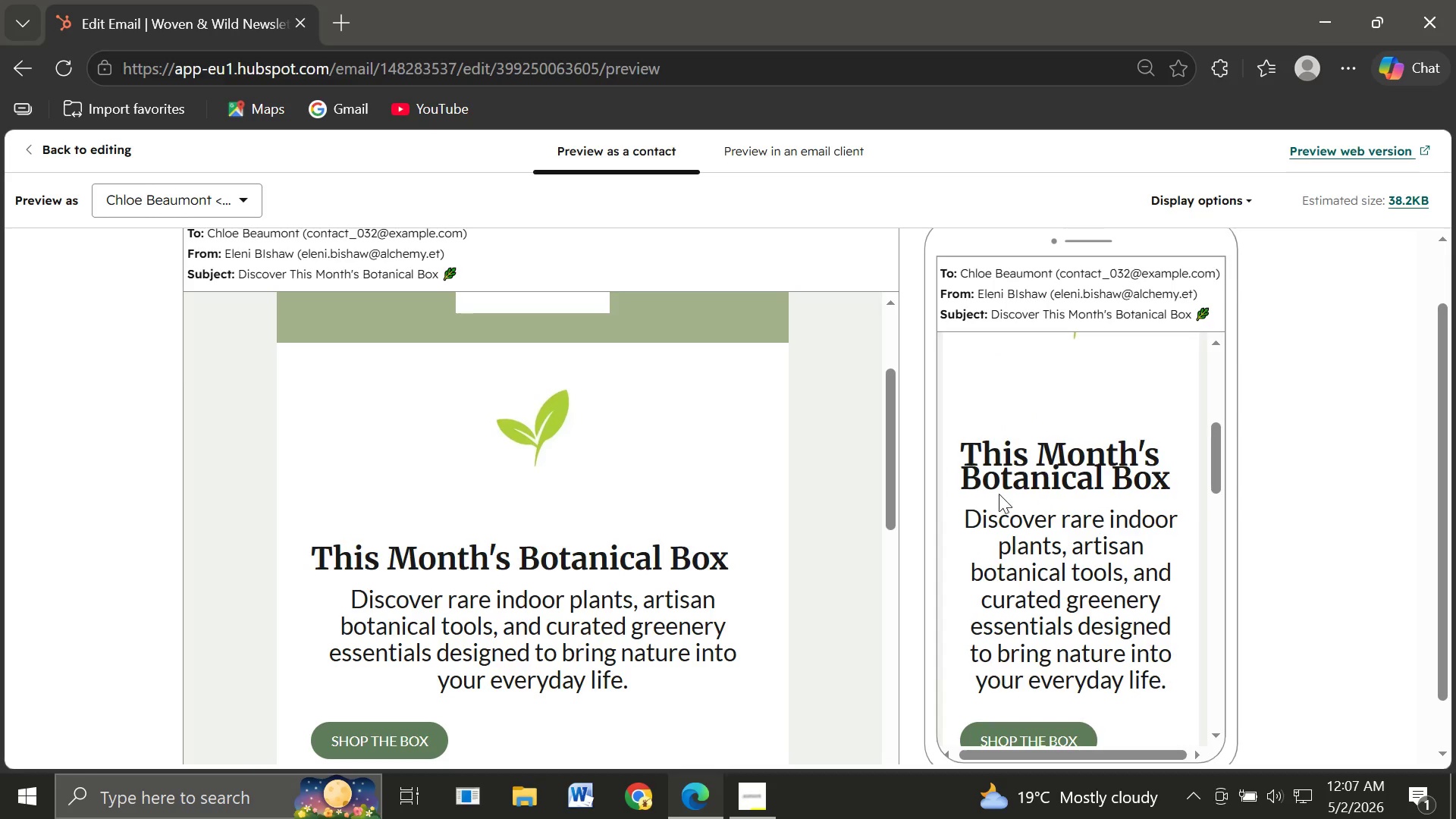 
wait(67.09)
 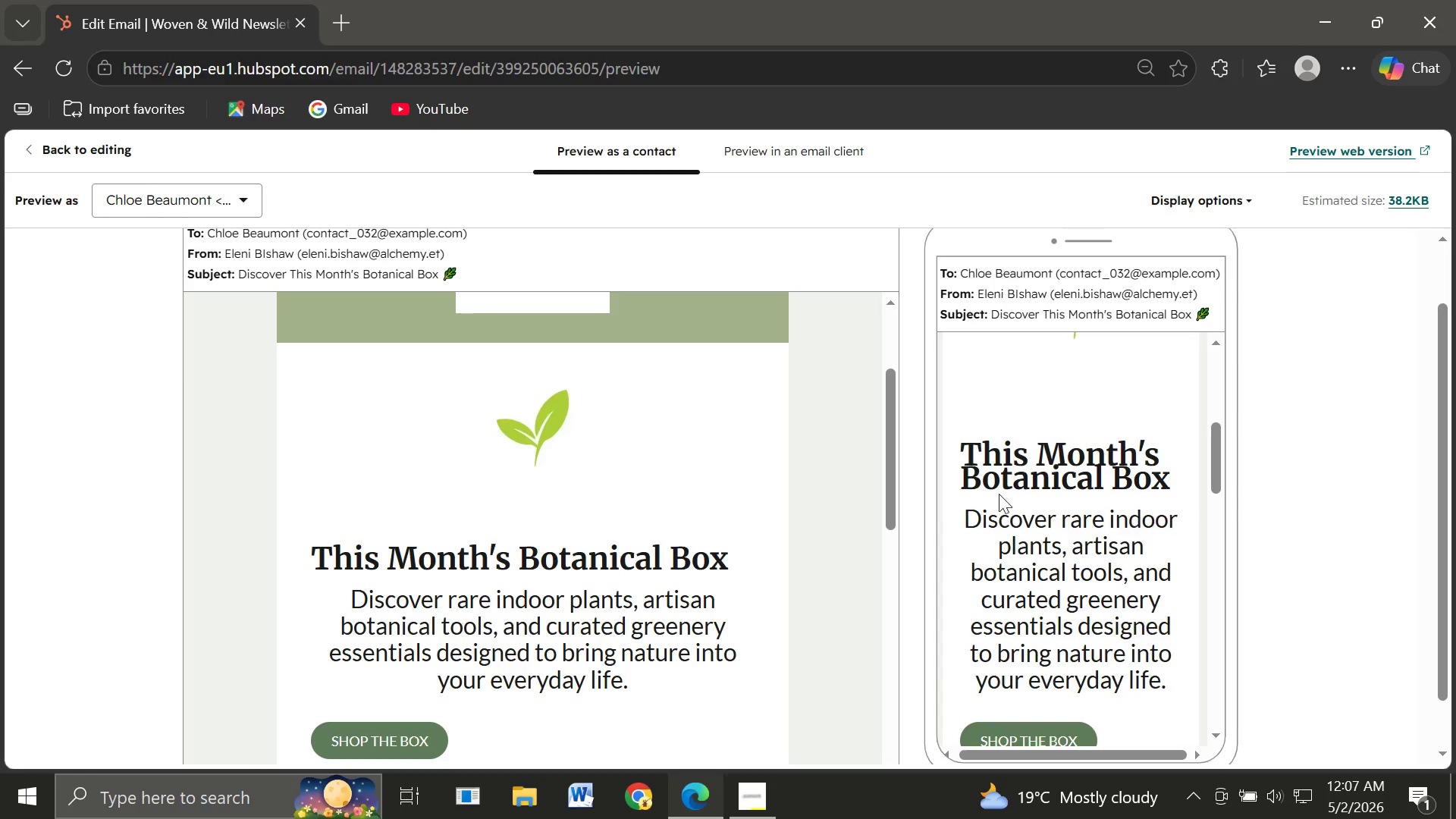 
left_click([59, 155])
 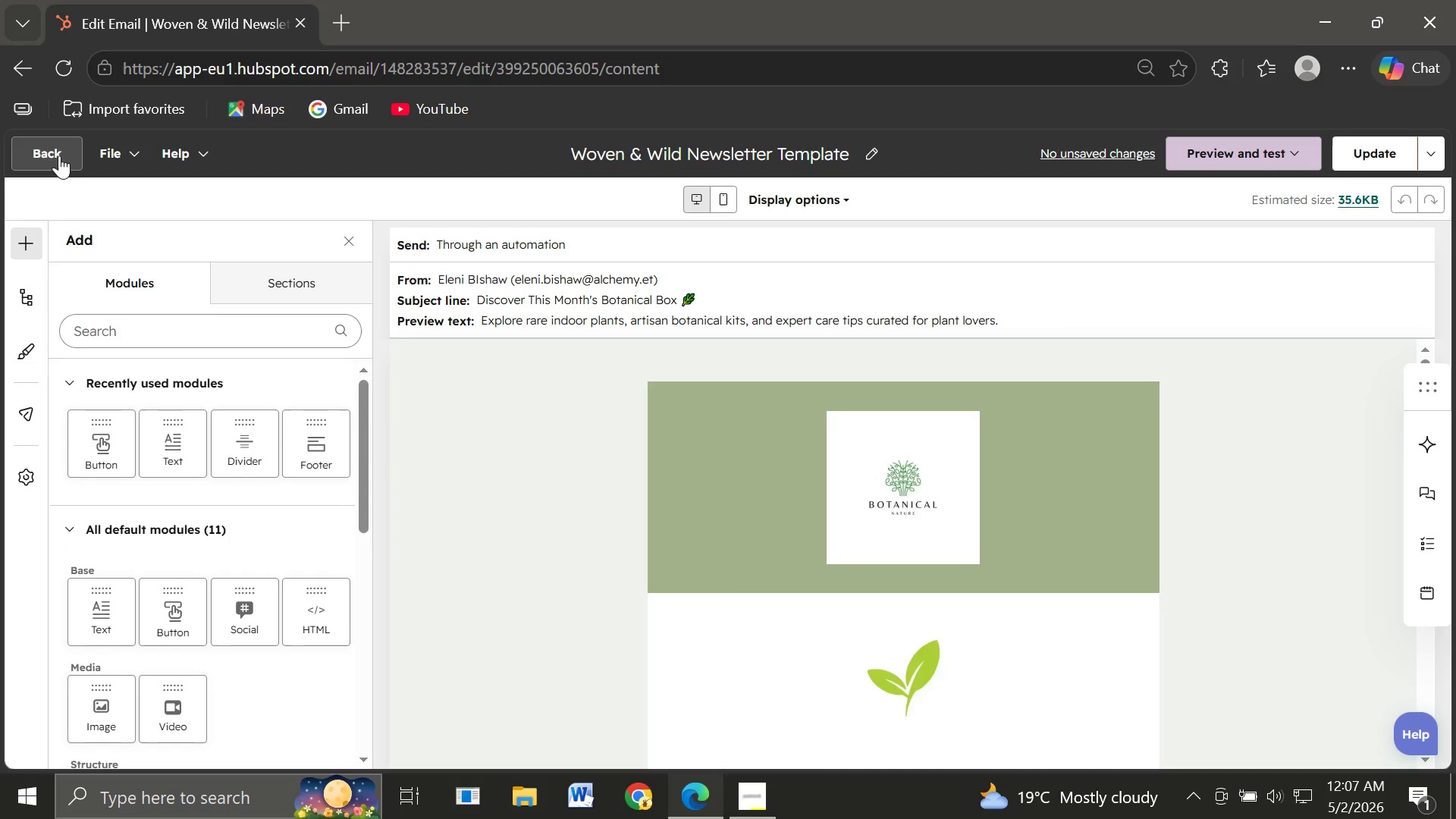 
wait(23.83)
 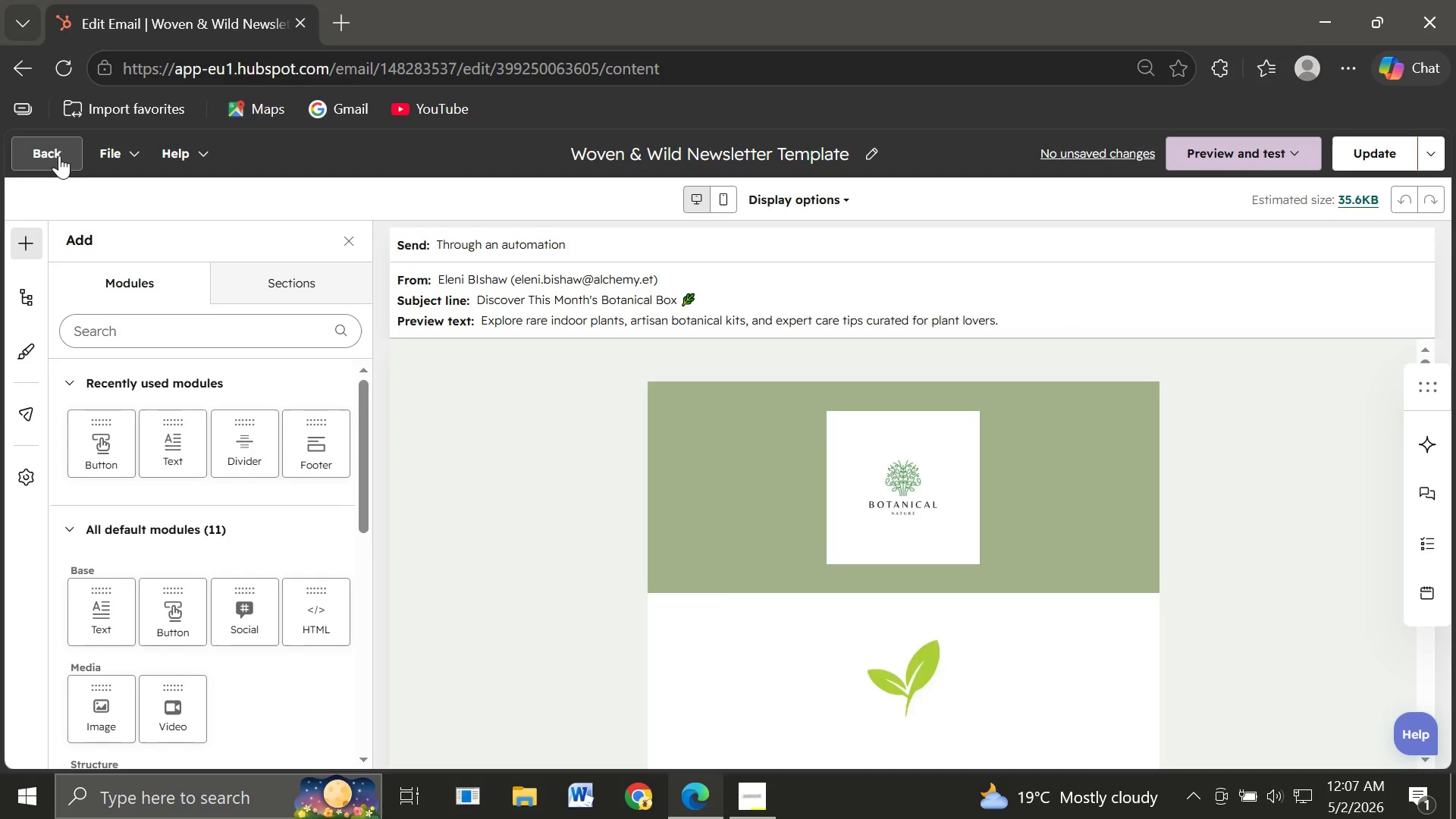 
left_click([51, 161])
 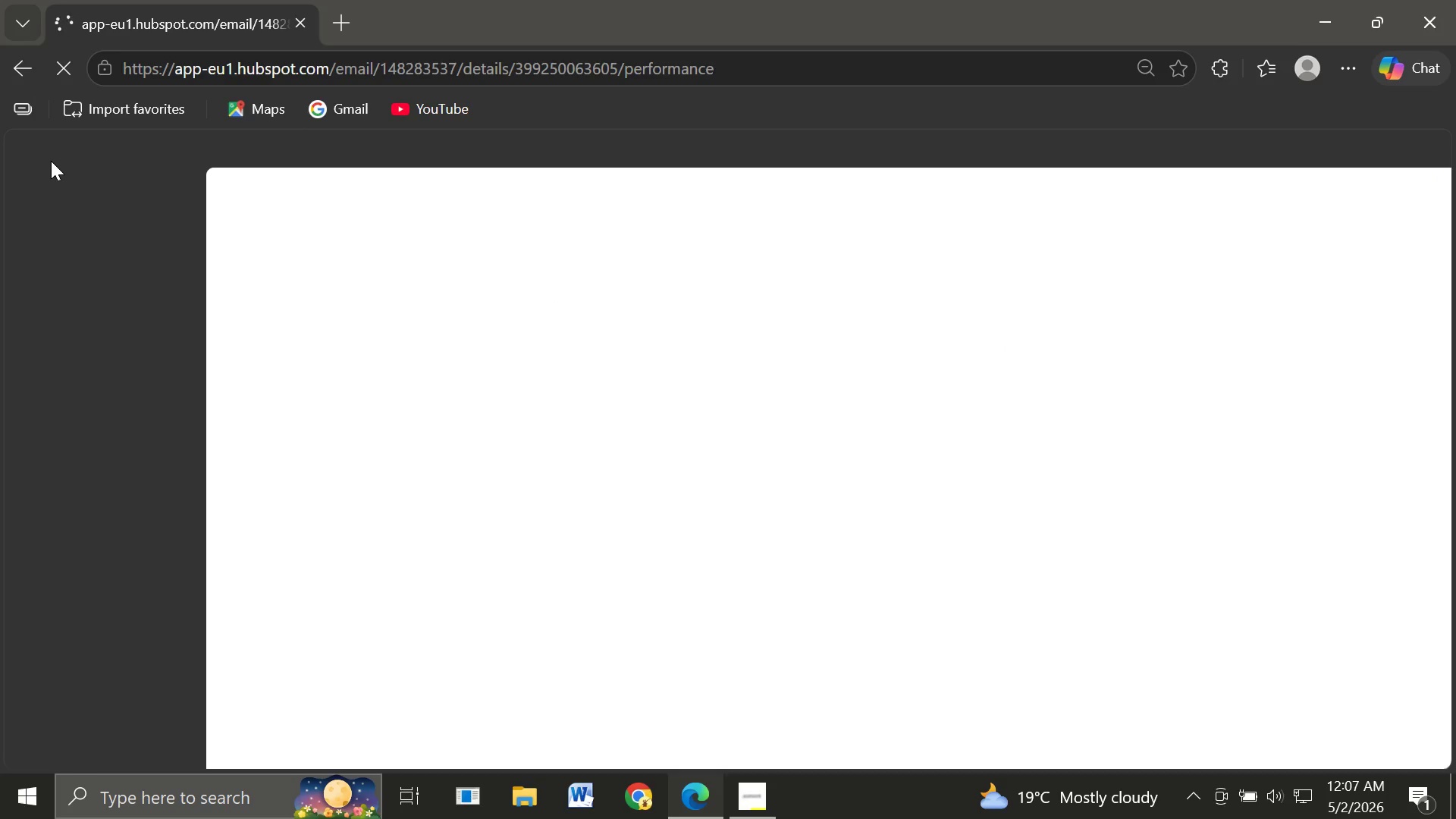 
mouse_move([488, 388])
 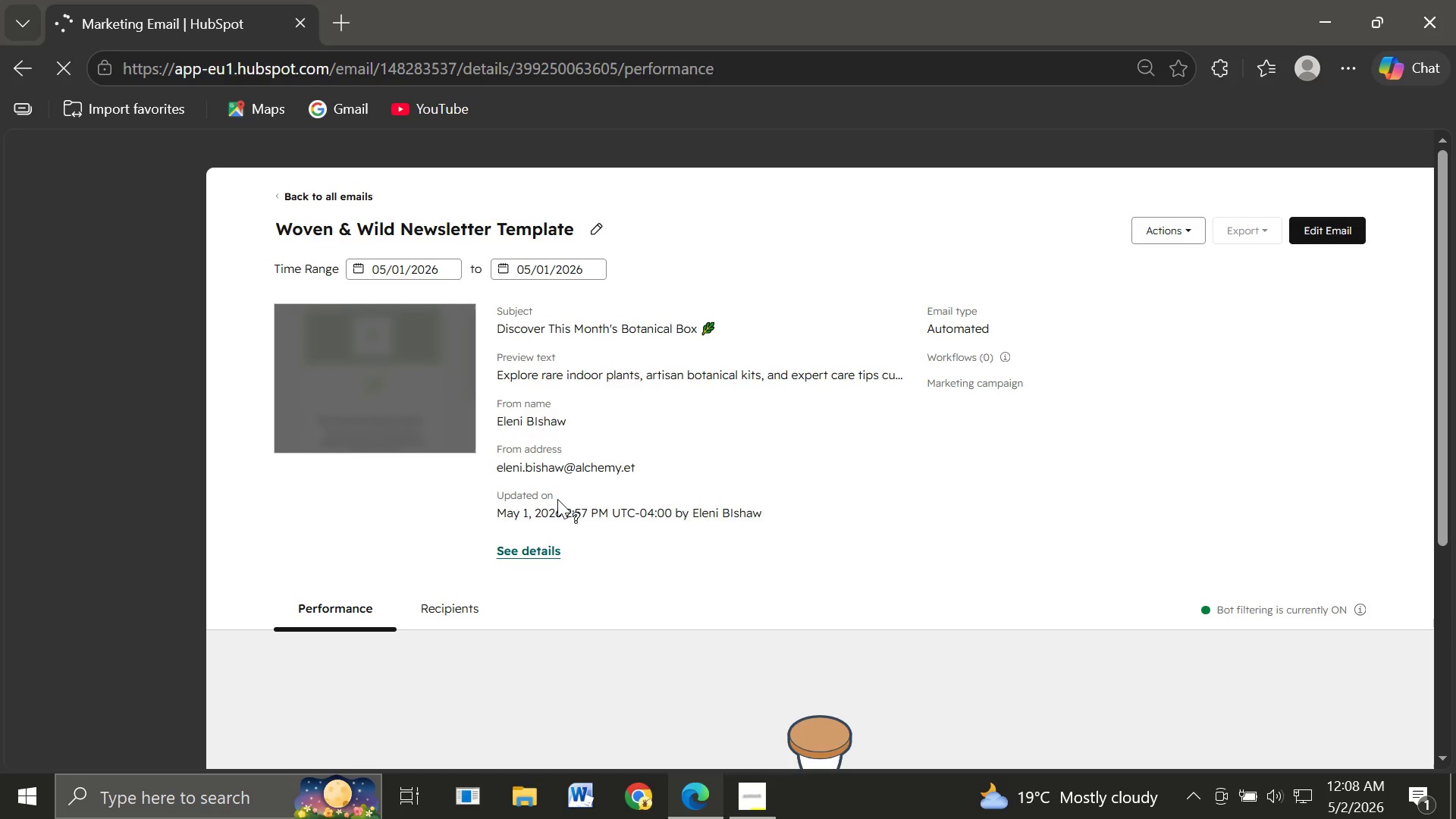 
mouse_move([450, 472])
 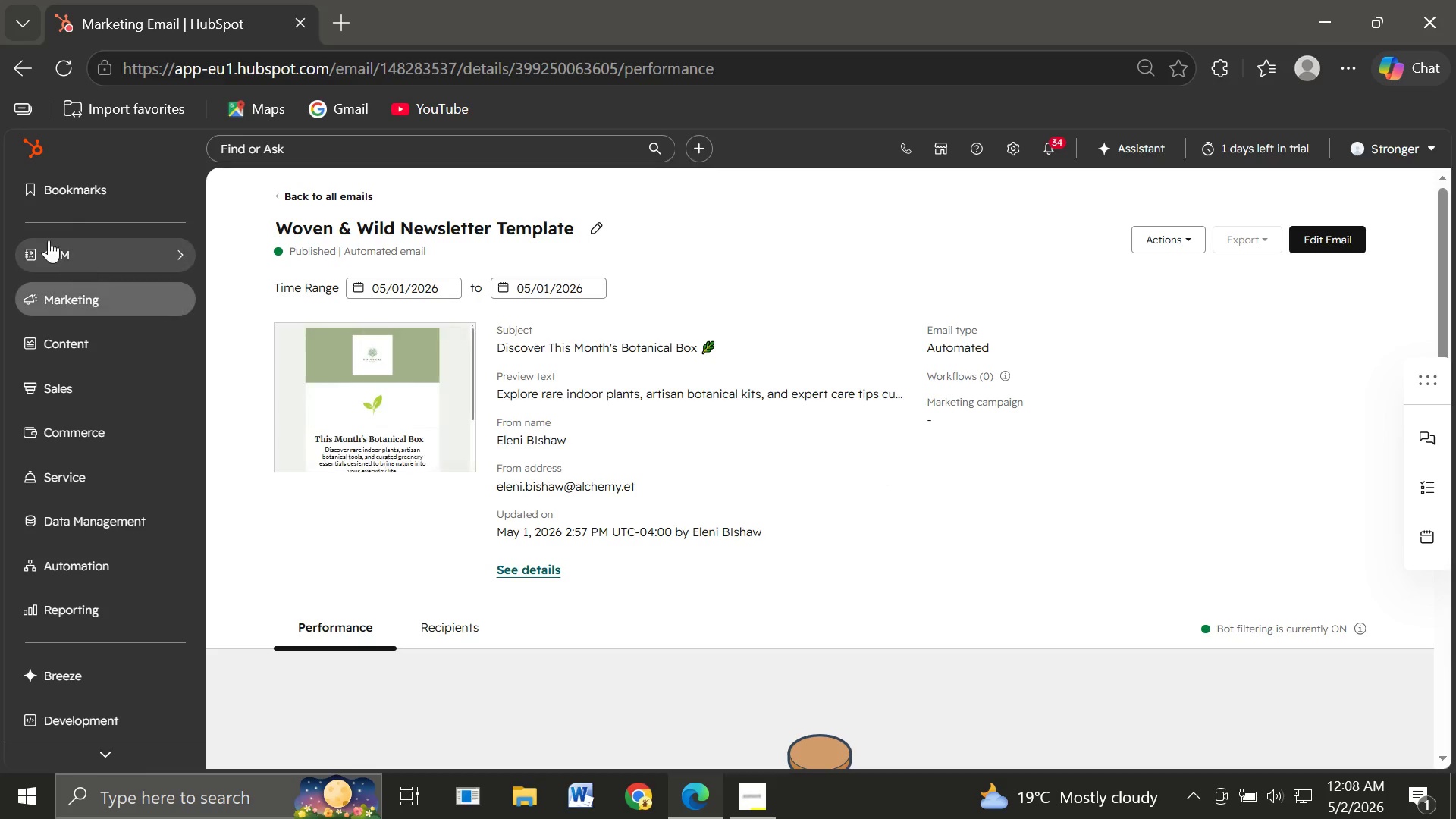 
wait(5.97)
 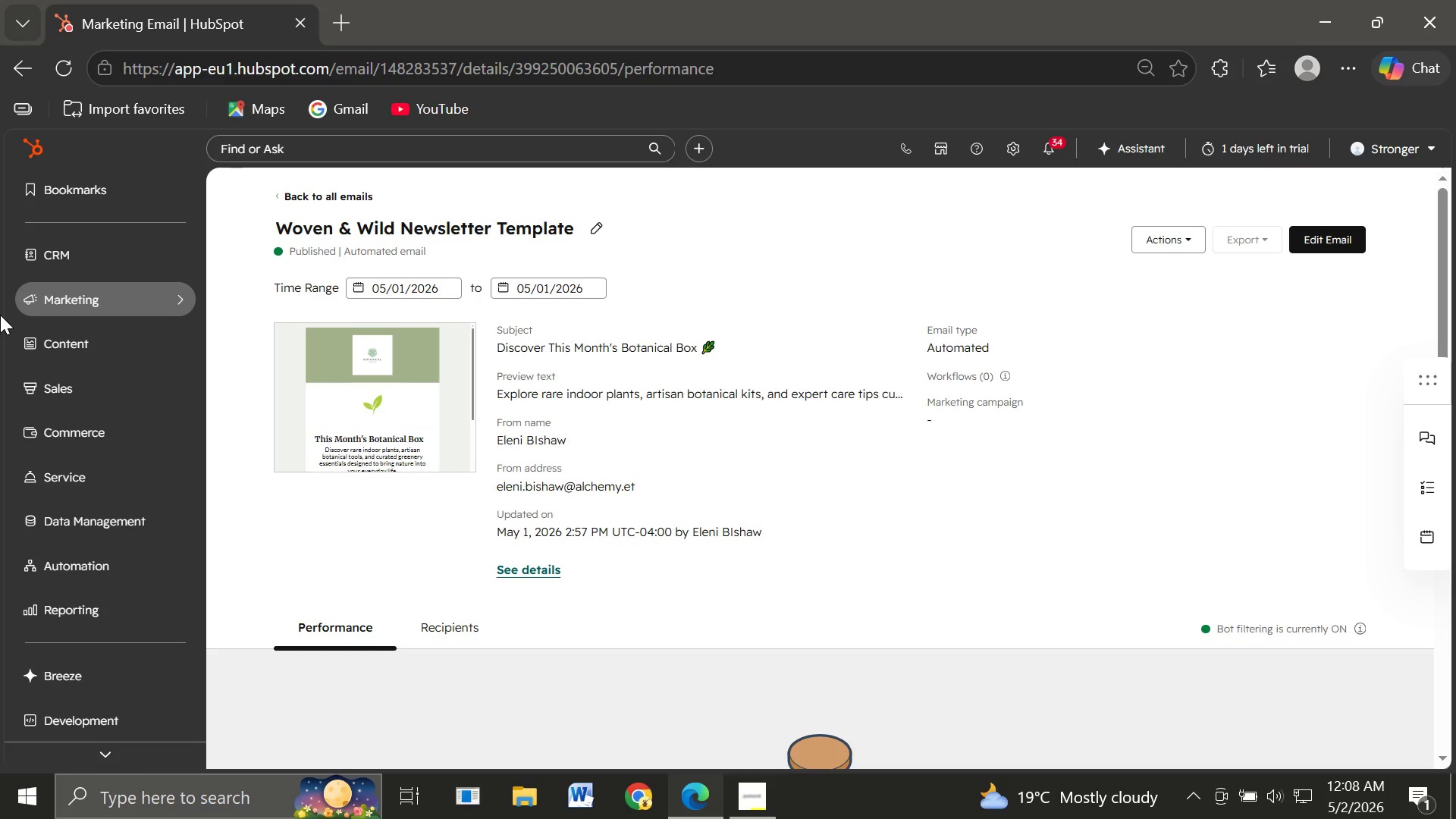 
left_click([148, 298])
 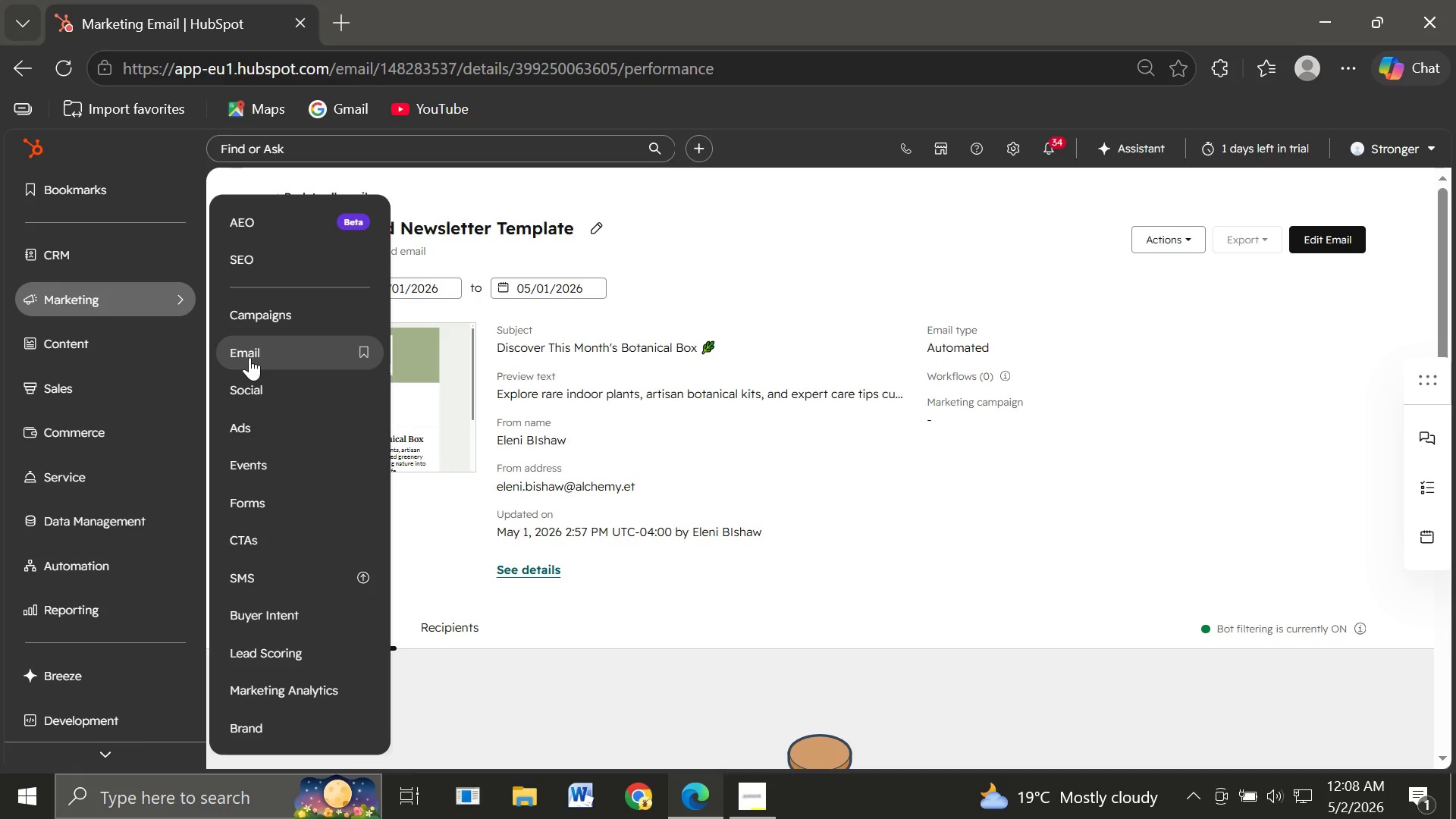 
left_click([249, 357])
 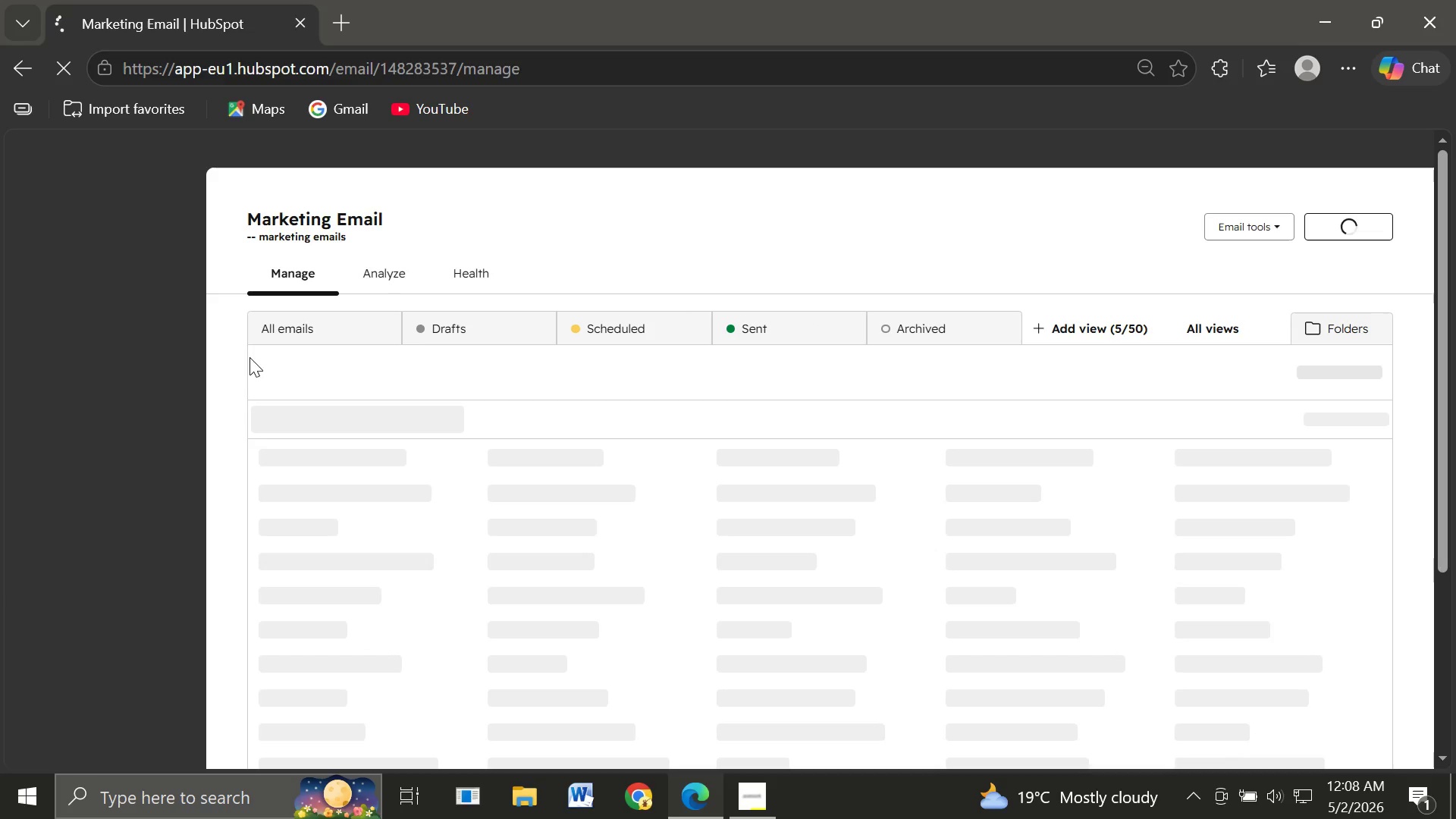 
wait(6.66)
 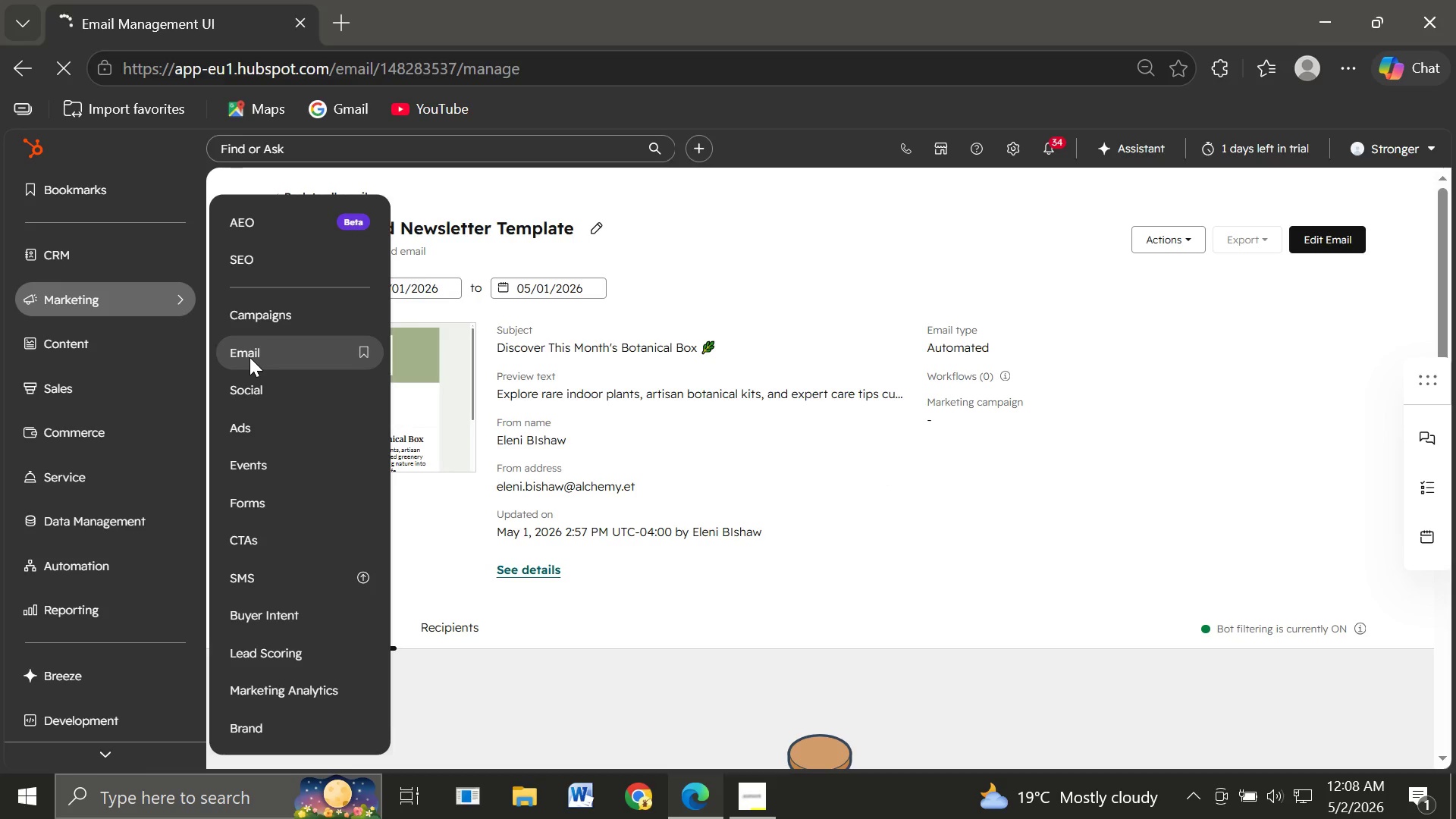 
mouse_move([519, 531])
 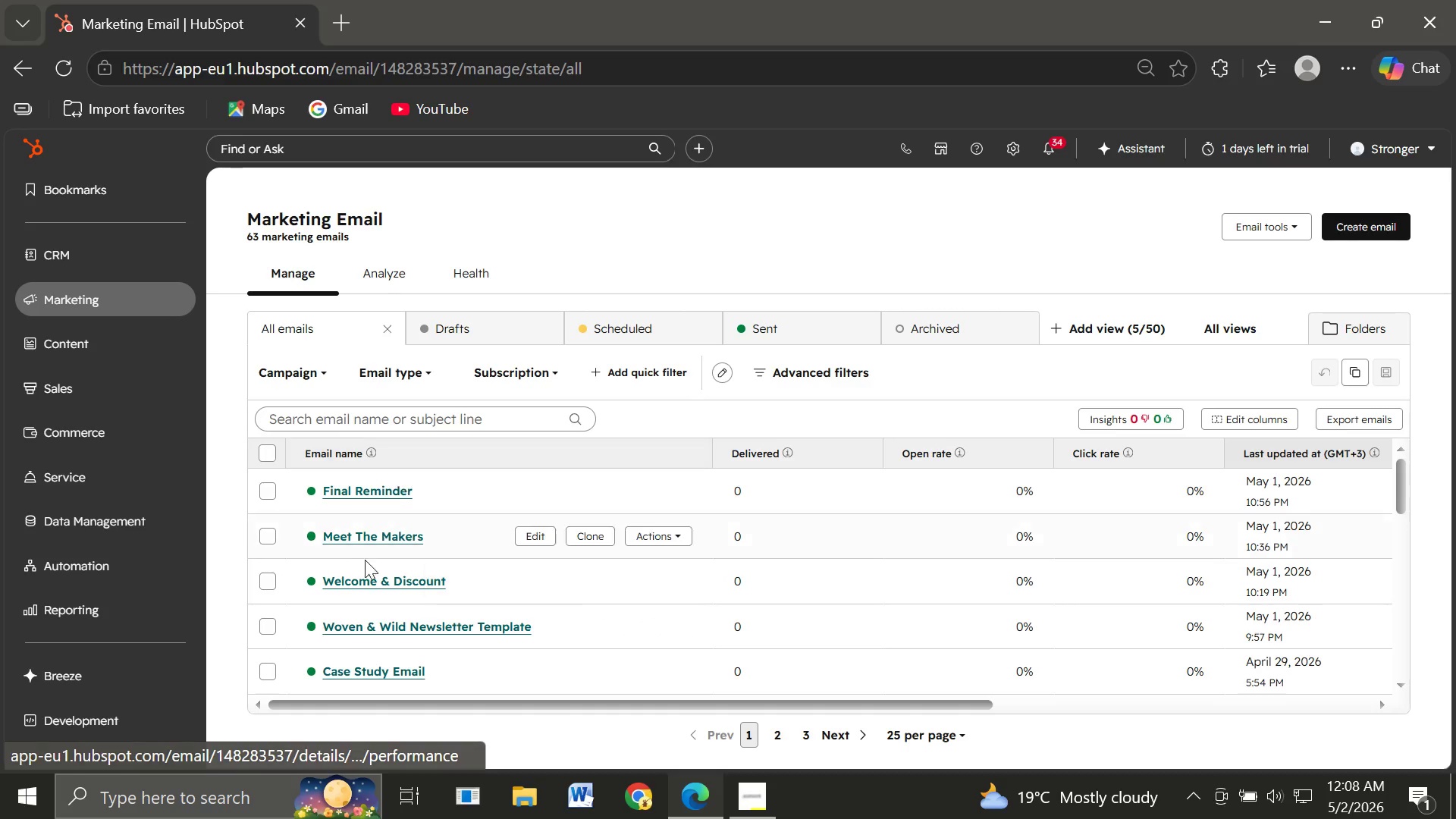 
wait(5.4)
 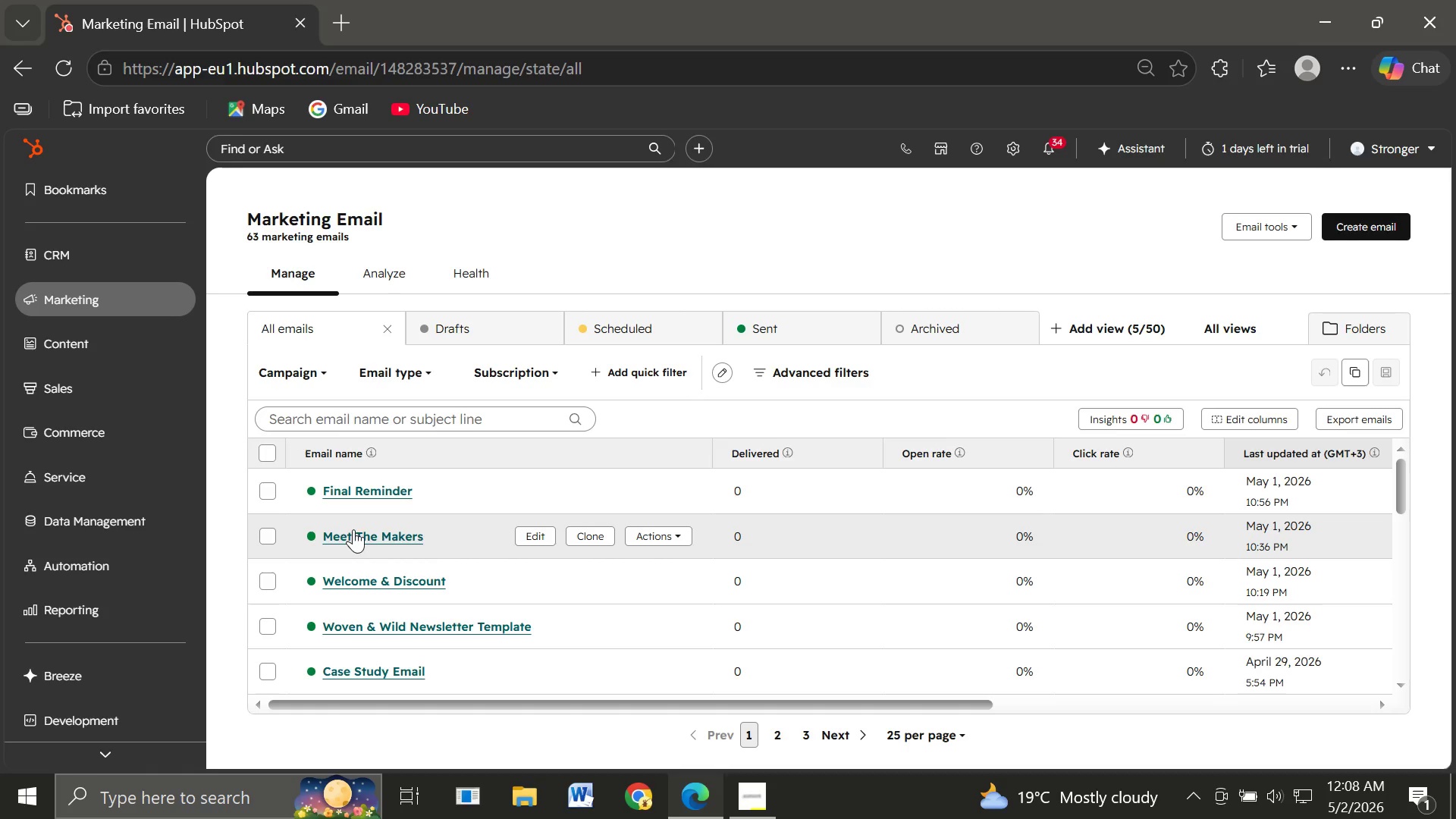 
left_click([340, 582])
 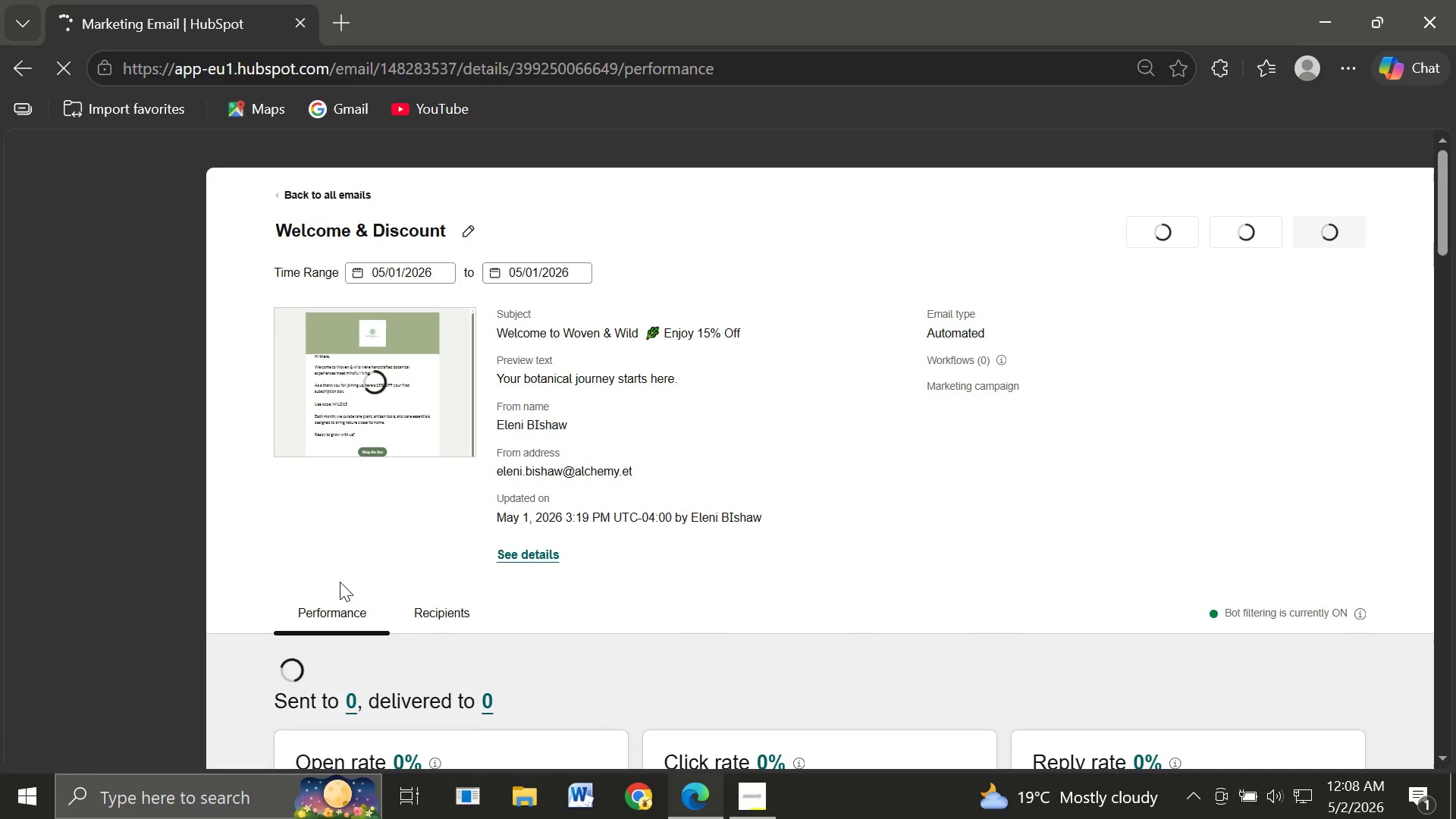 
wait(8.35)
 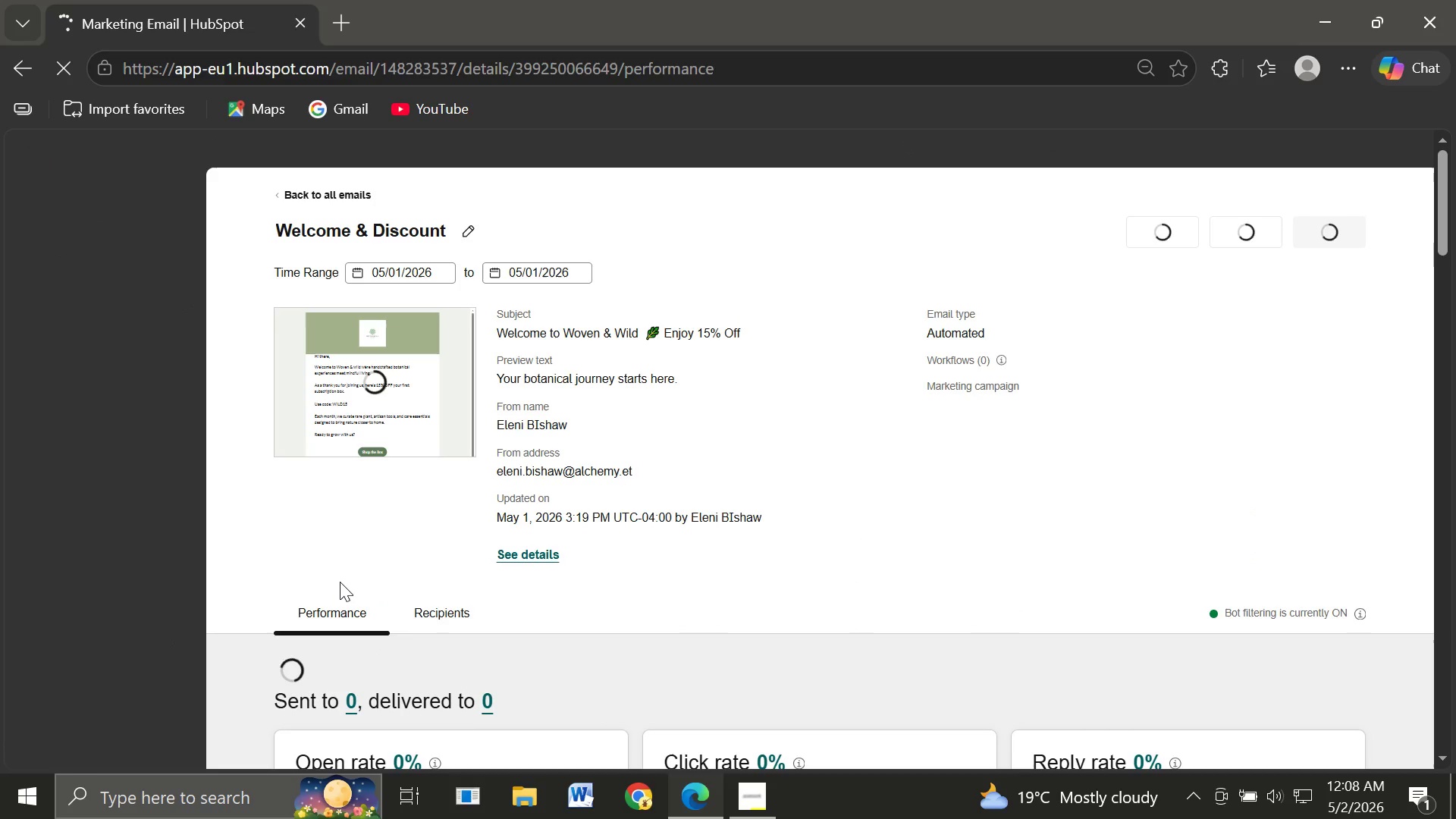 
mouse_move([498, 677])
 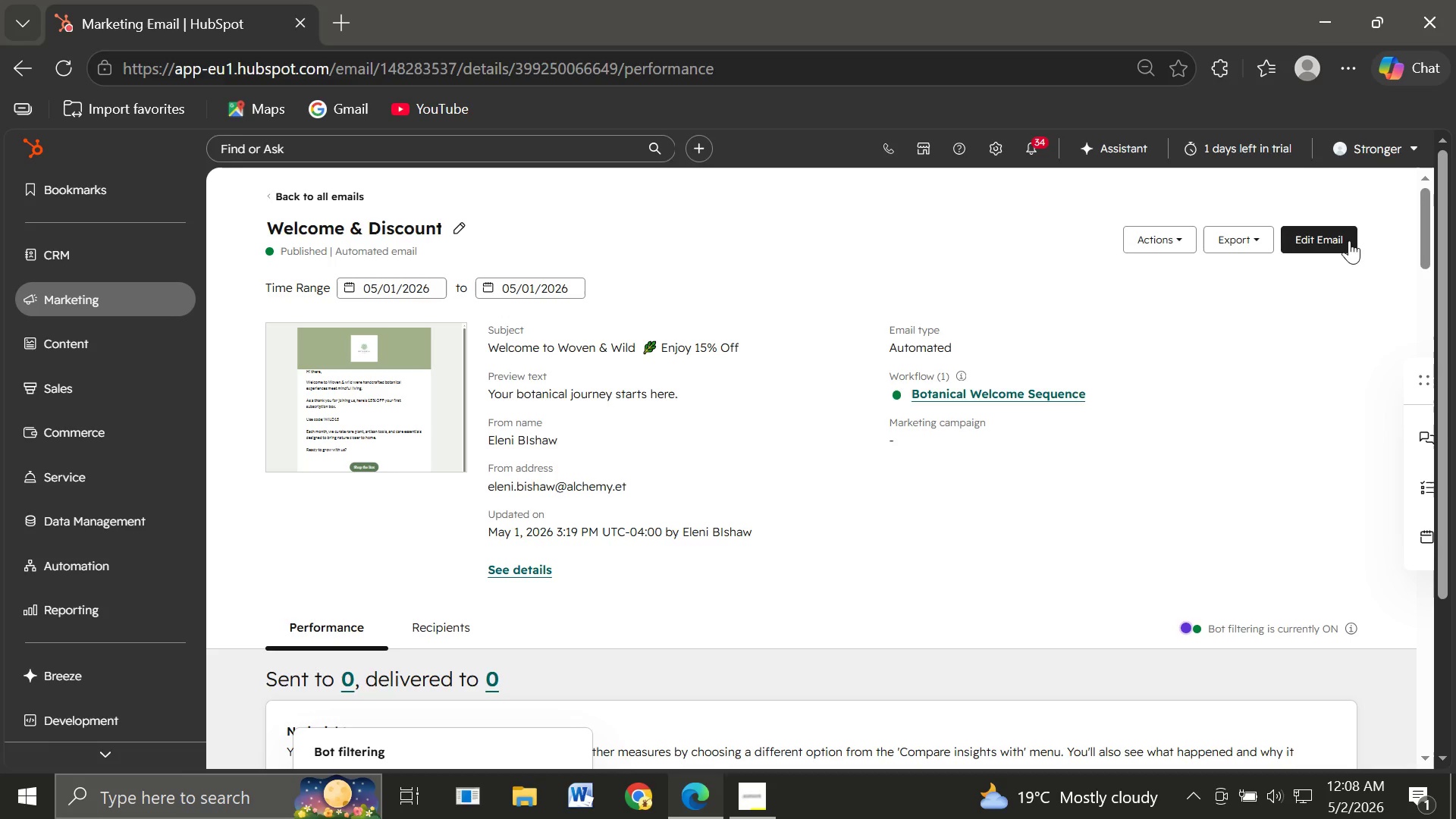 
left_click([1314, 240])
 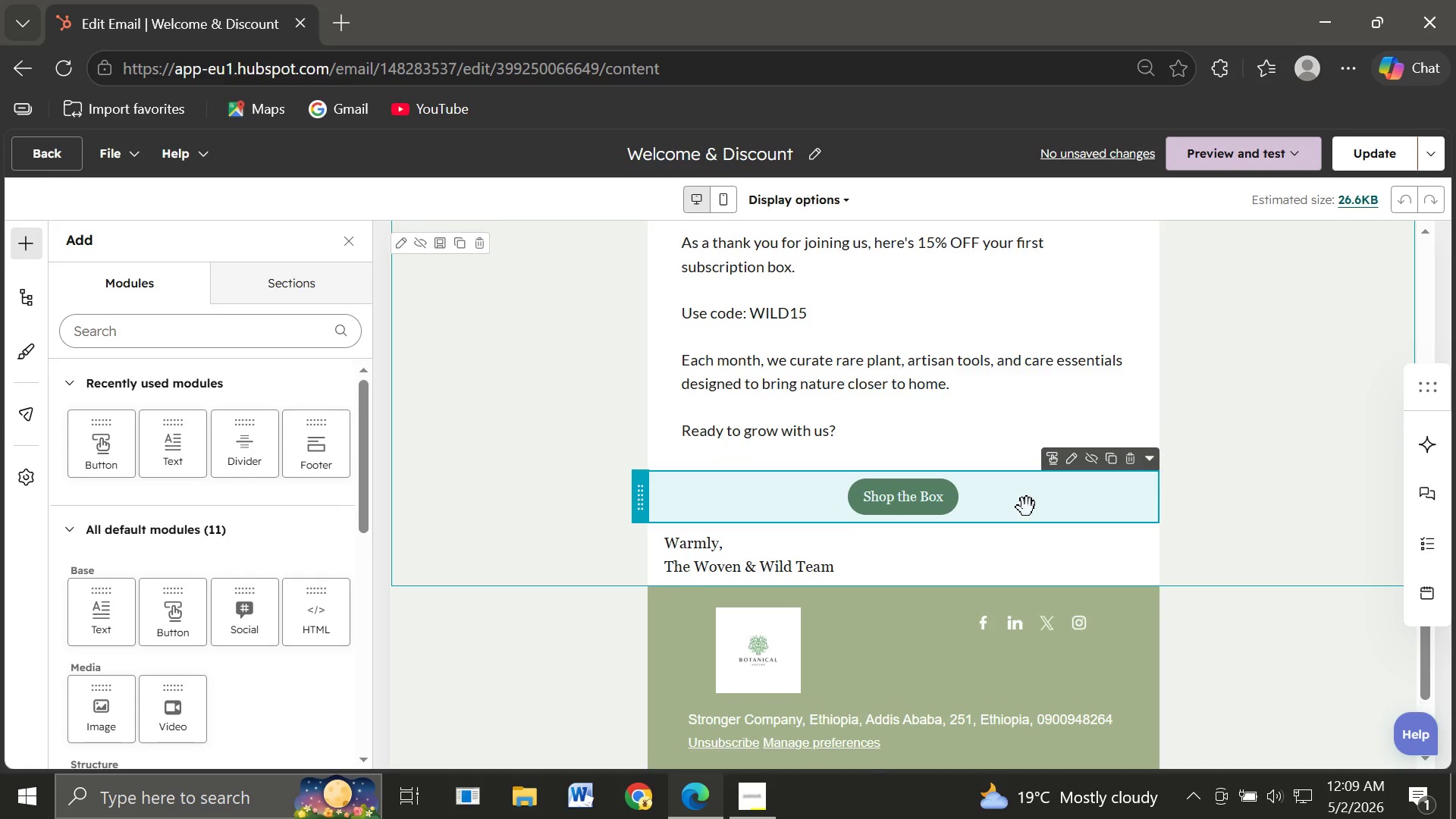 
wait(42.88)
 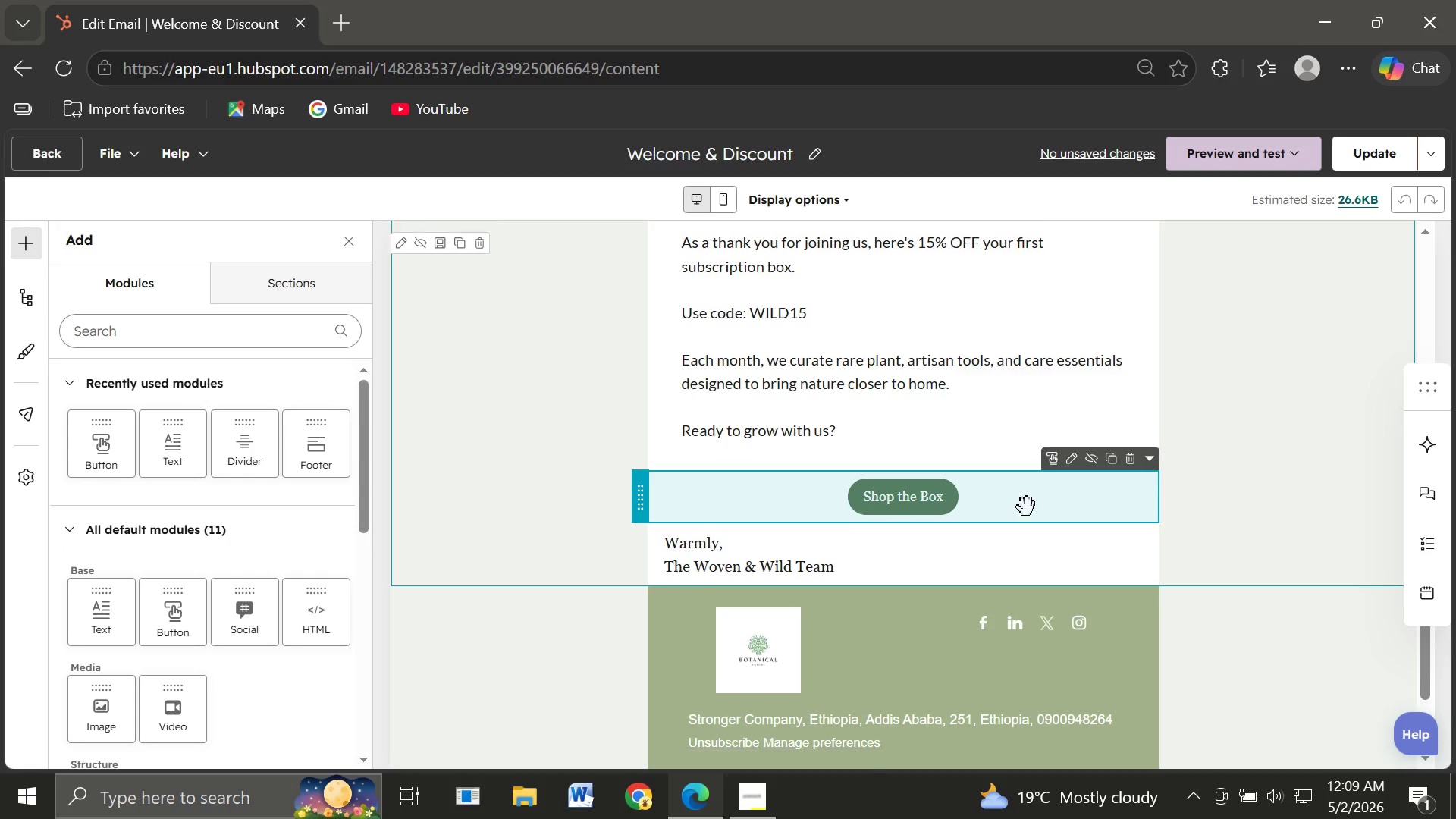 
left_click([1239, 150])
 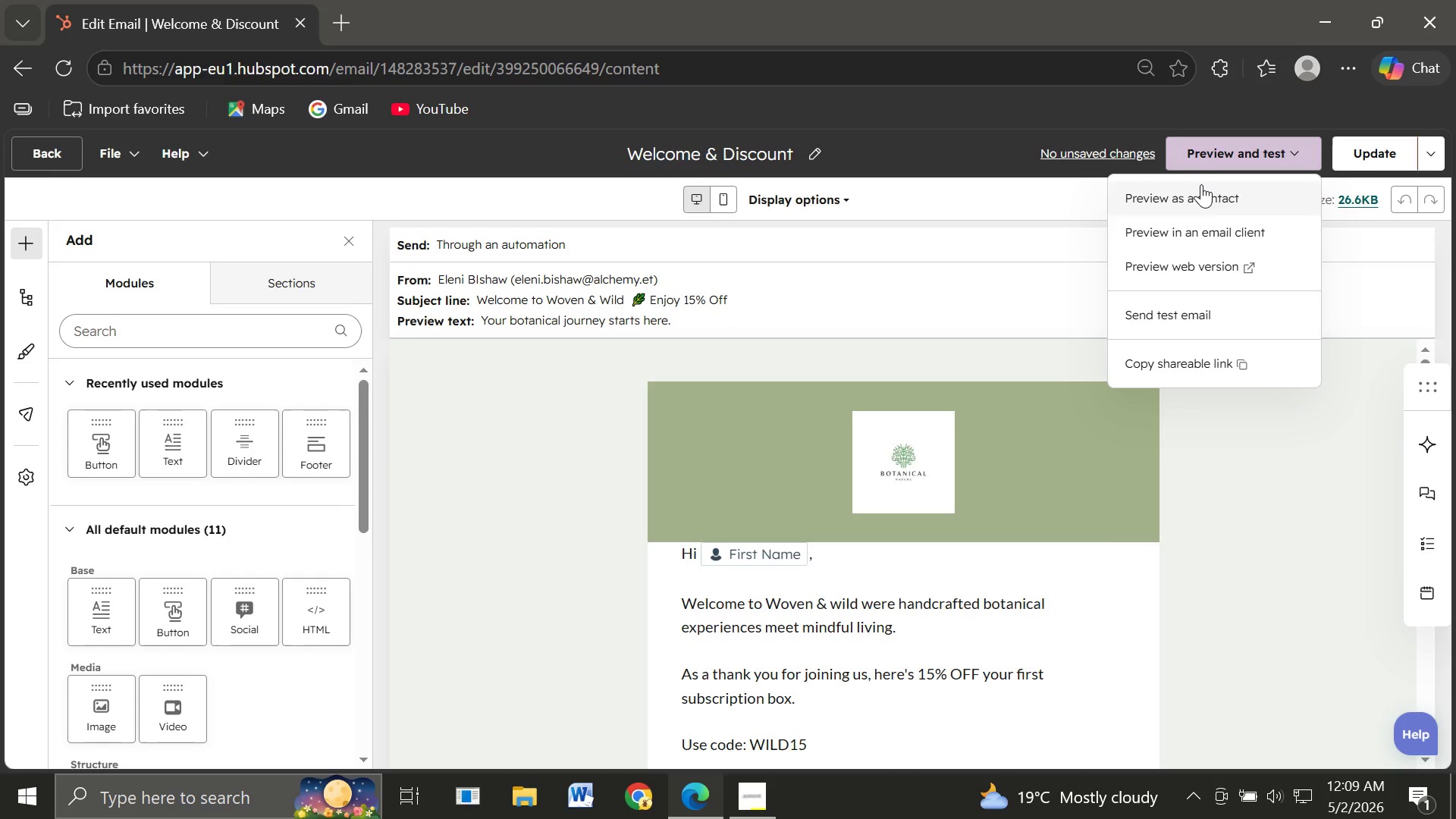 
left_click([1201, 184])
 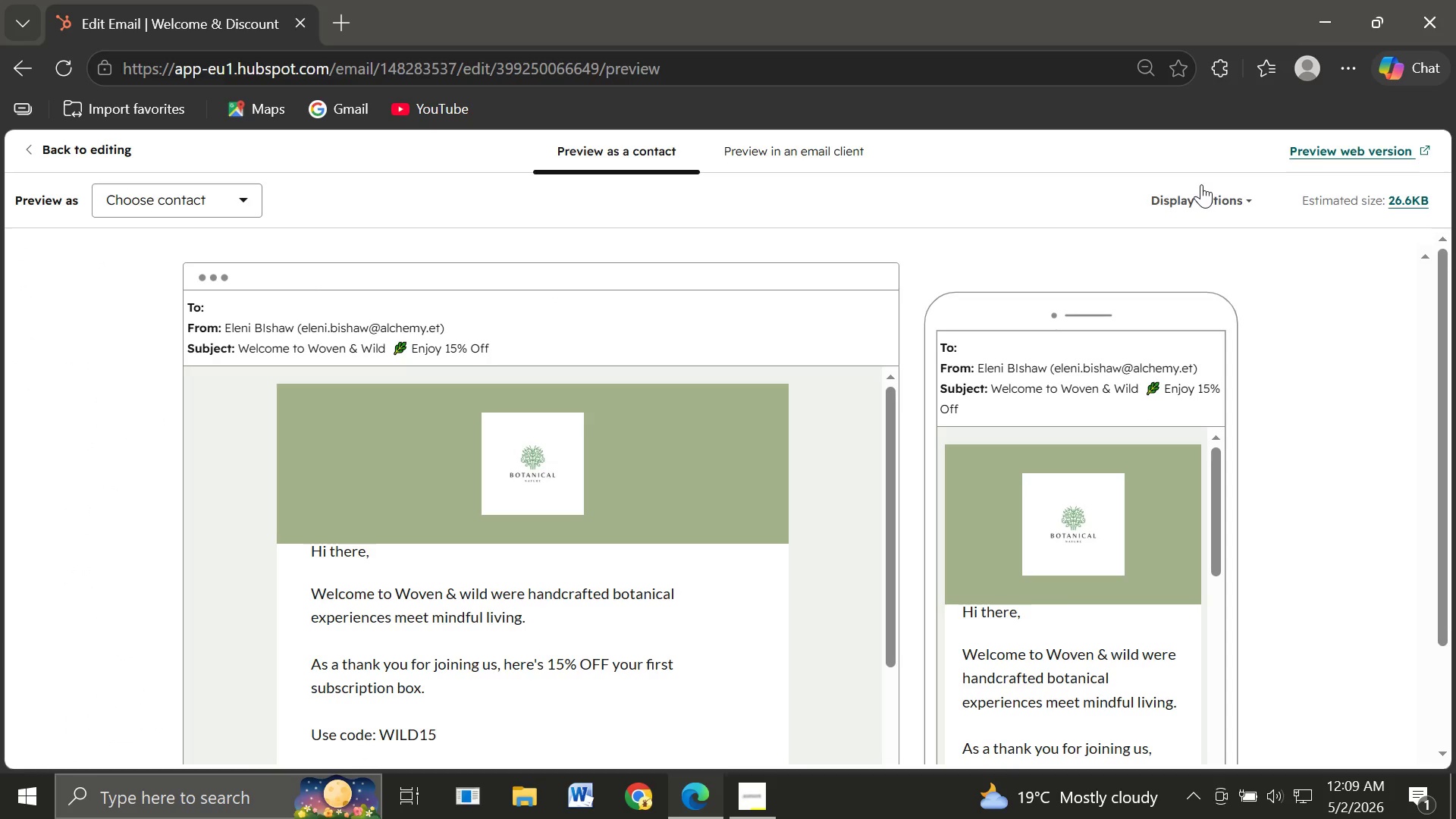 
wait(10.73)
 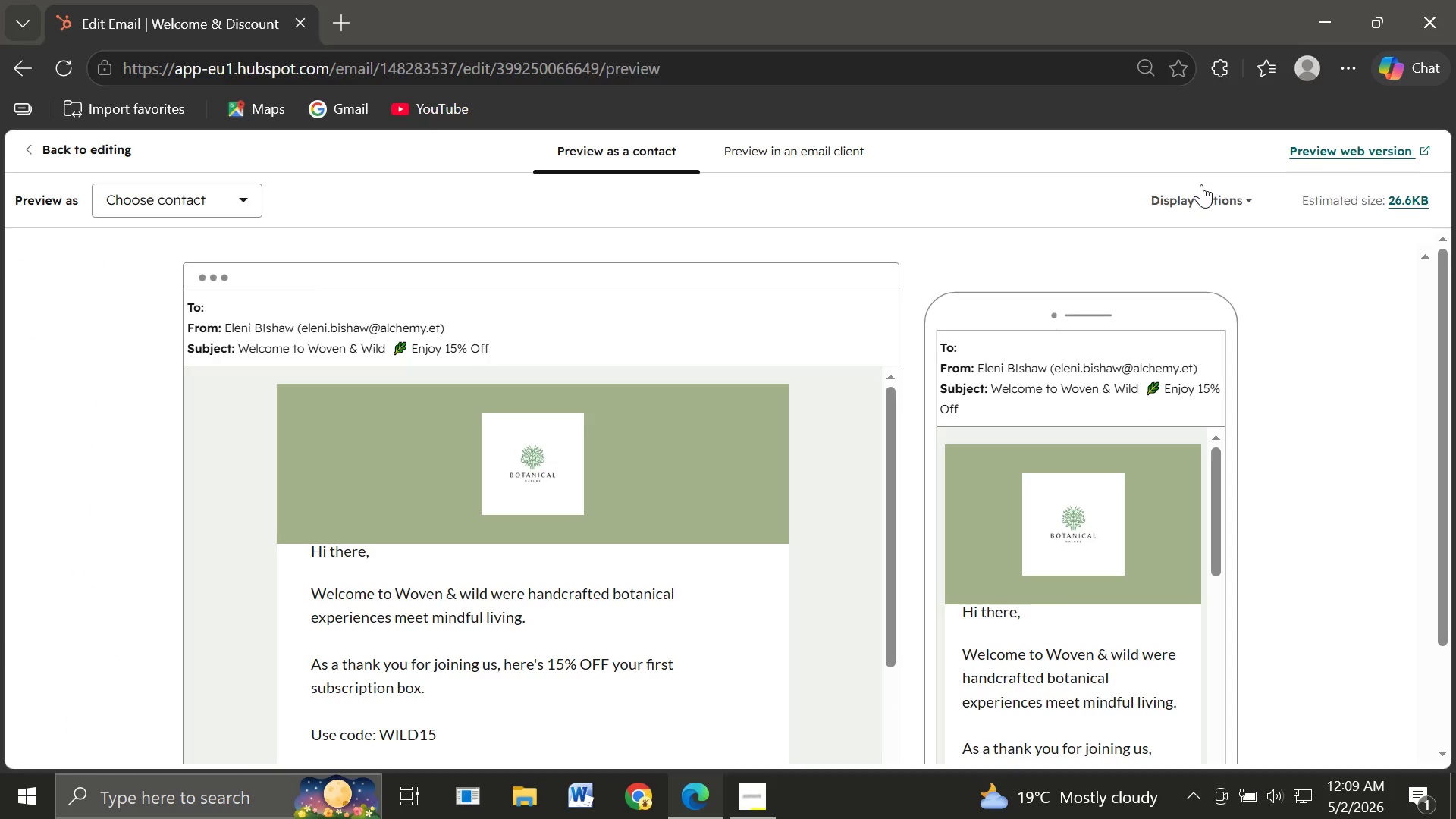 
left_click([181, 190])
 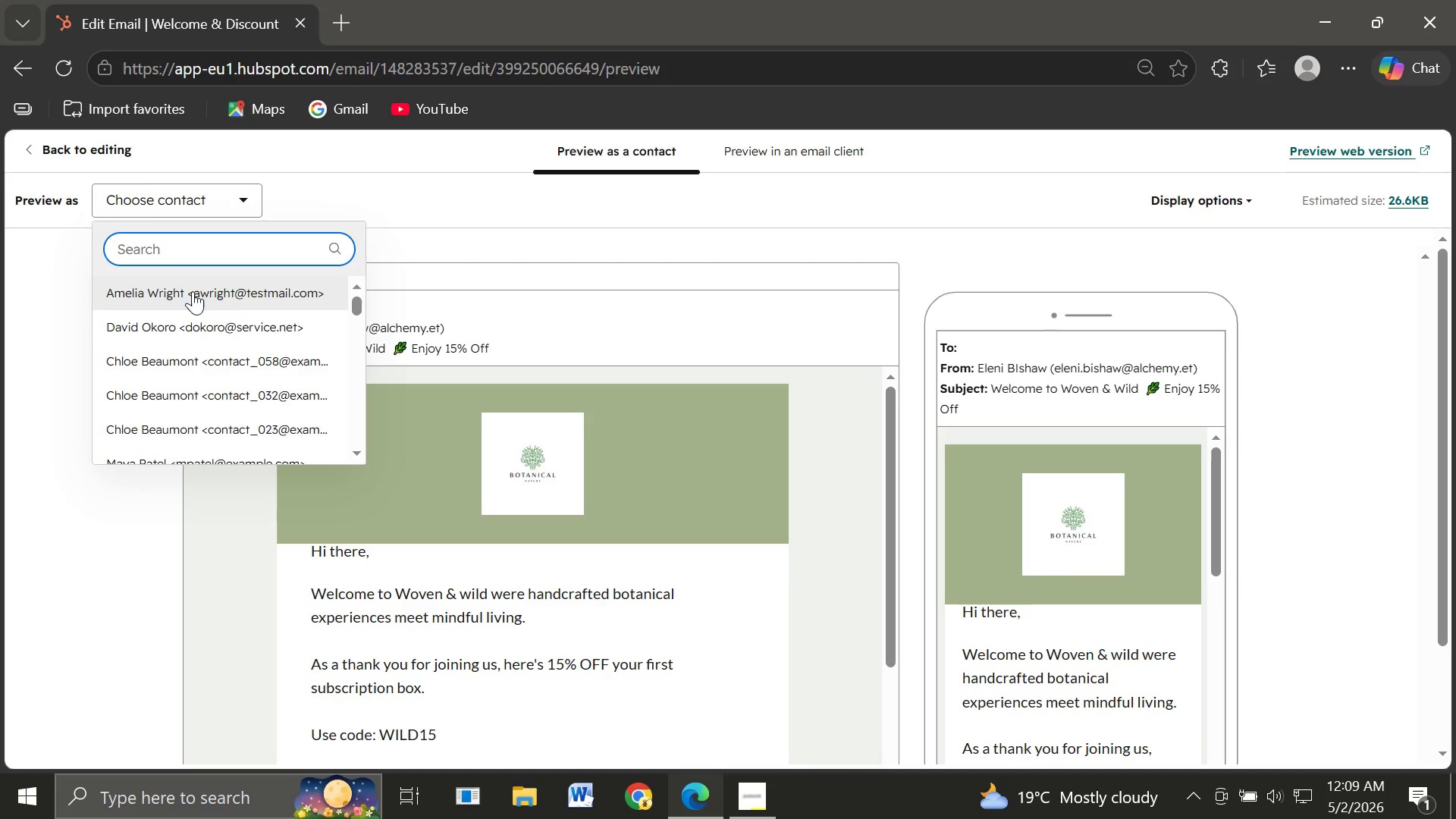 
left_click([177, 328])
 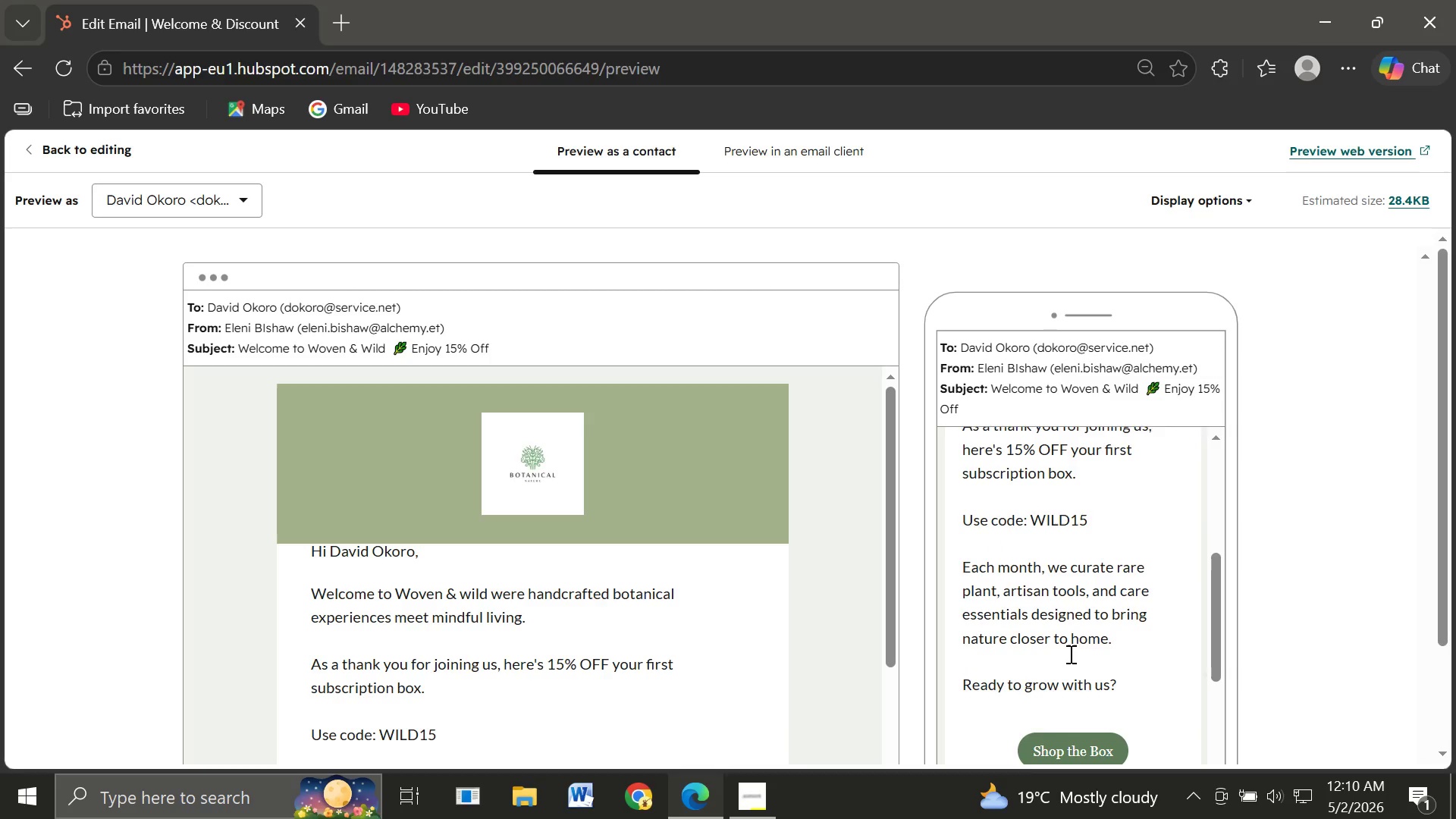 
wait(24.0)
 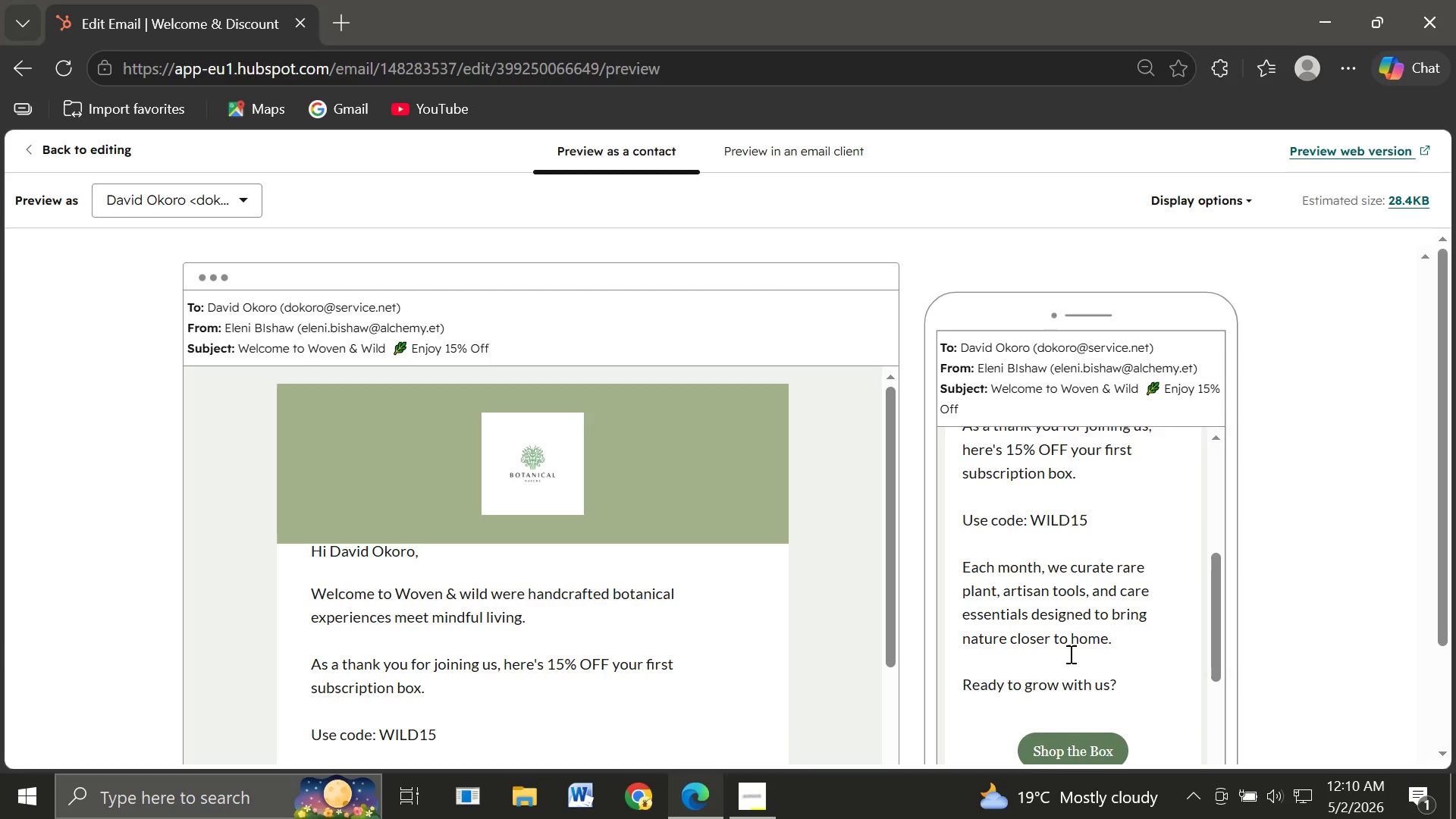 
left_click([26, 143])
 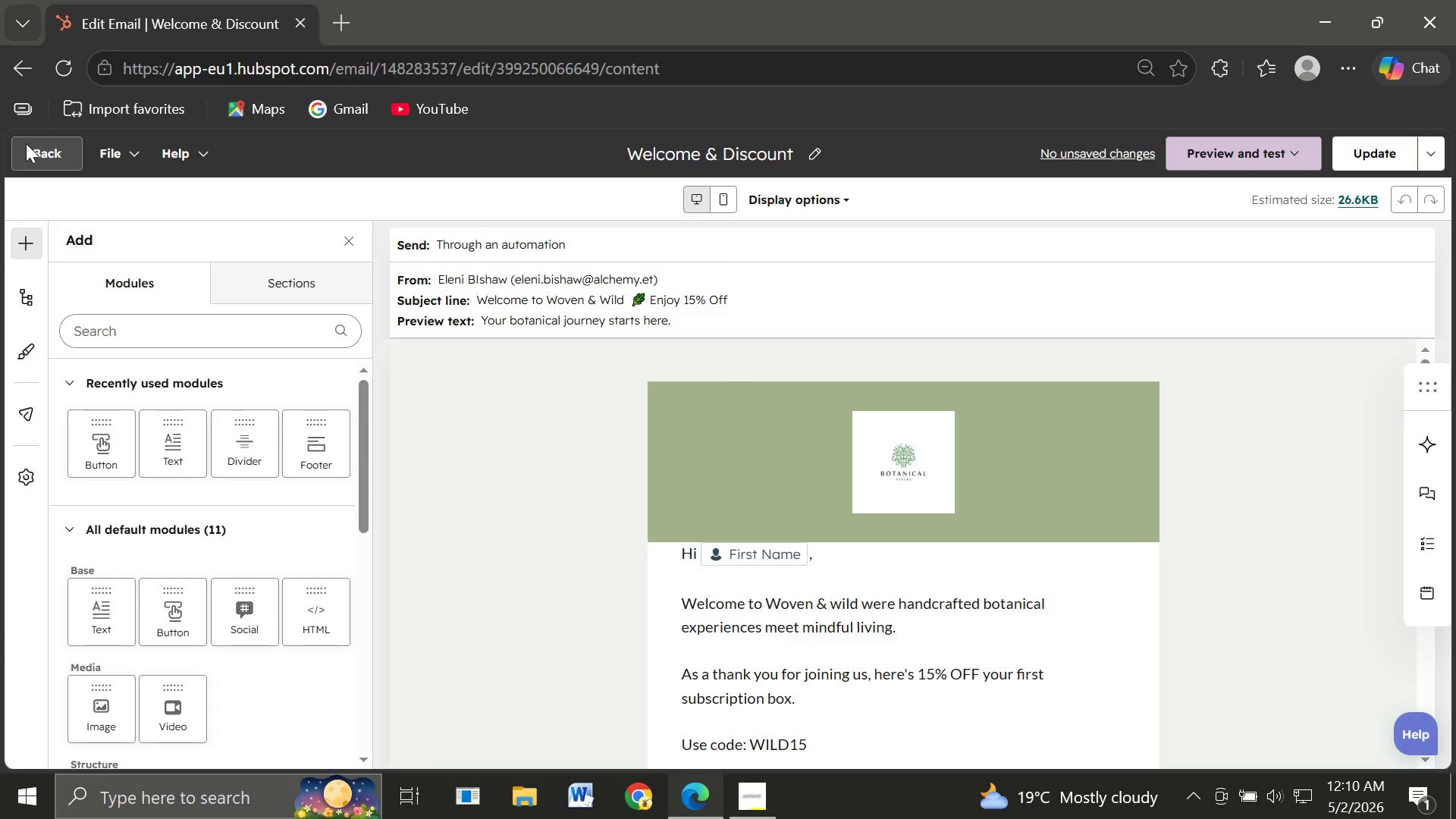 
wait(11.91)
 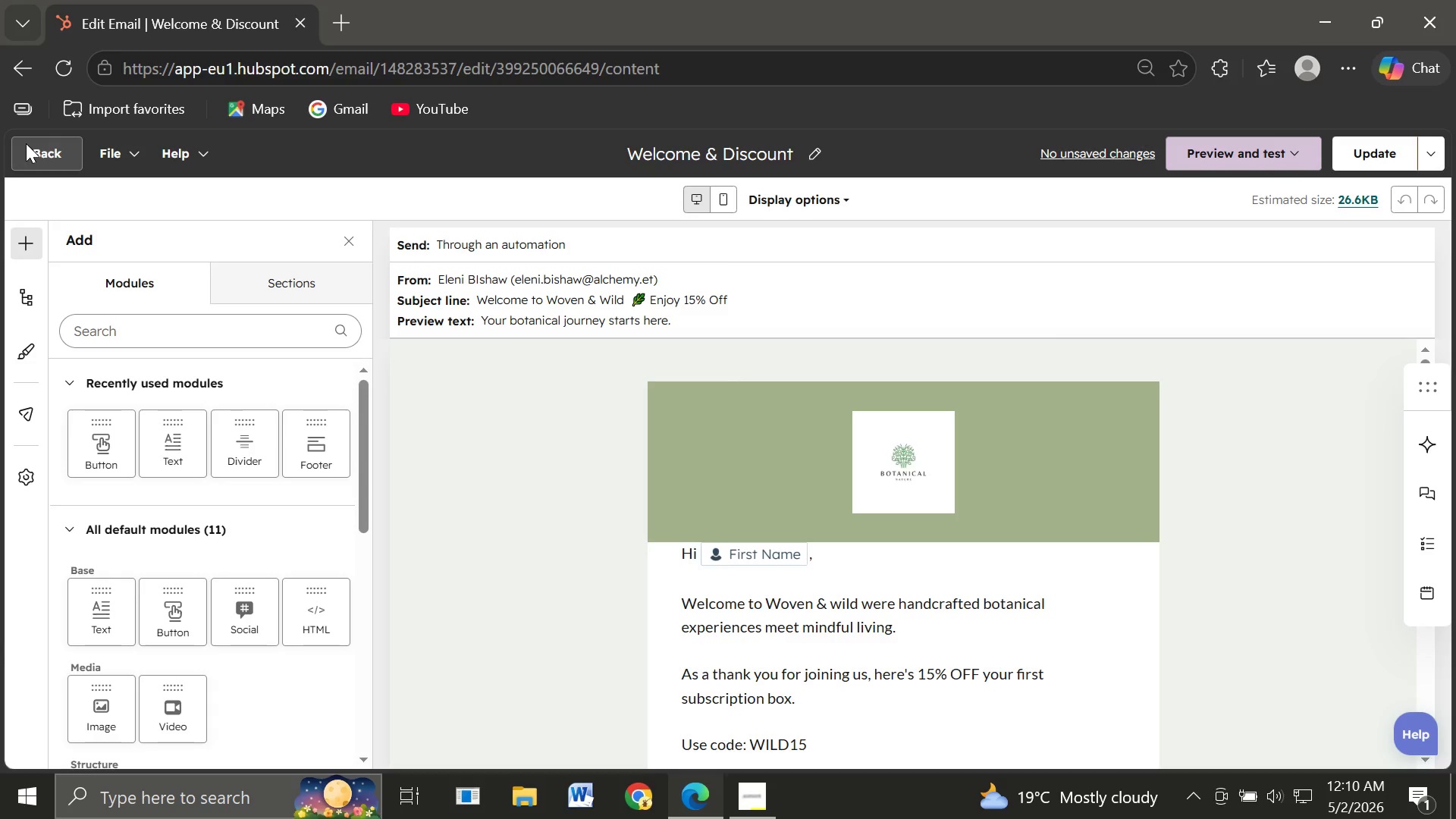 
left_click([50, 154])